 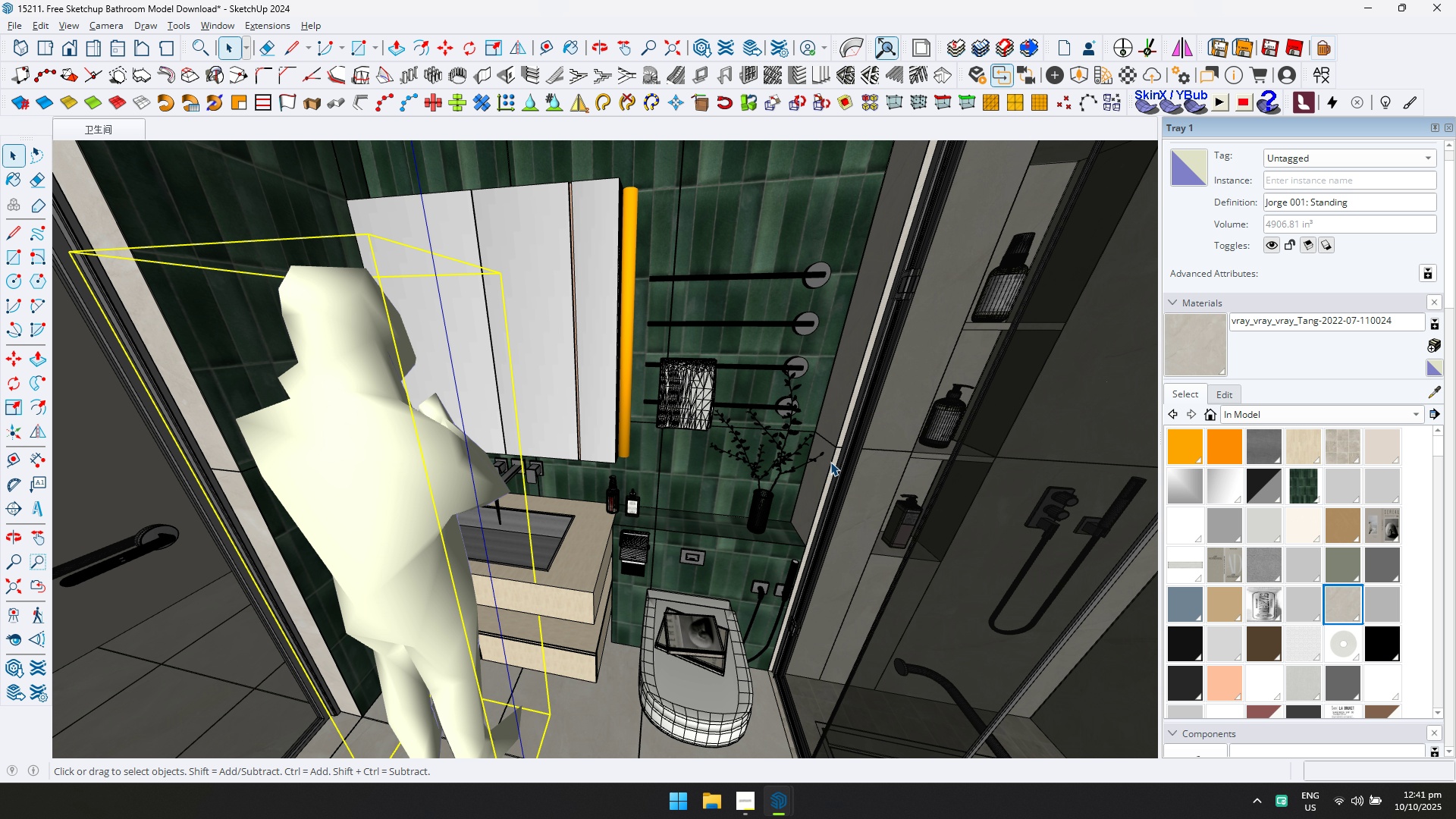 
scroll: coordinate [805, 497], scroll_direction: down, amount: 14.0
 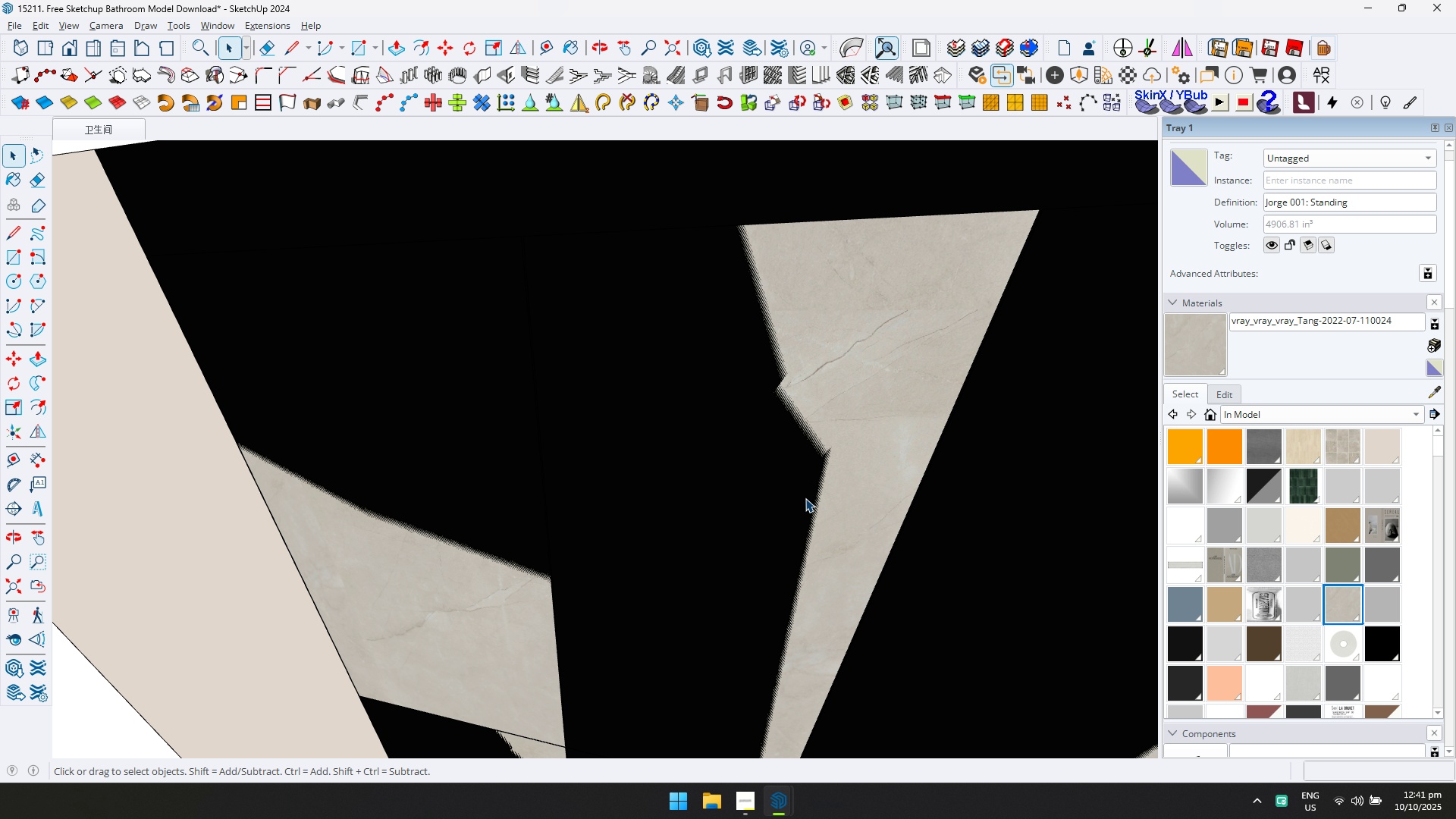 
scroll: coordinate [764, 485], scroll_direction: up, amount: 11.0
 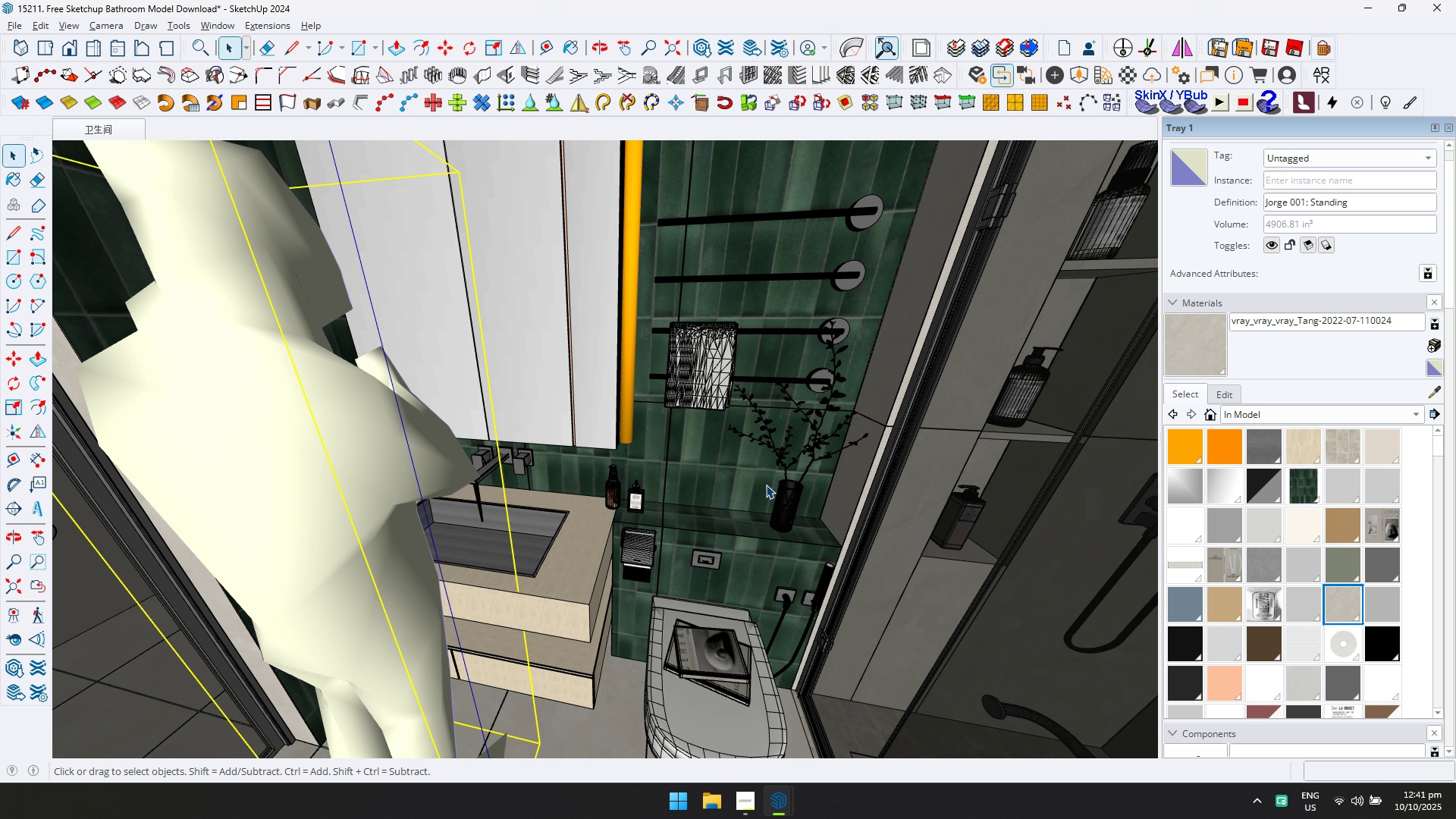 
key(Alt+Tab)
 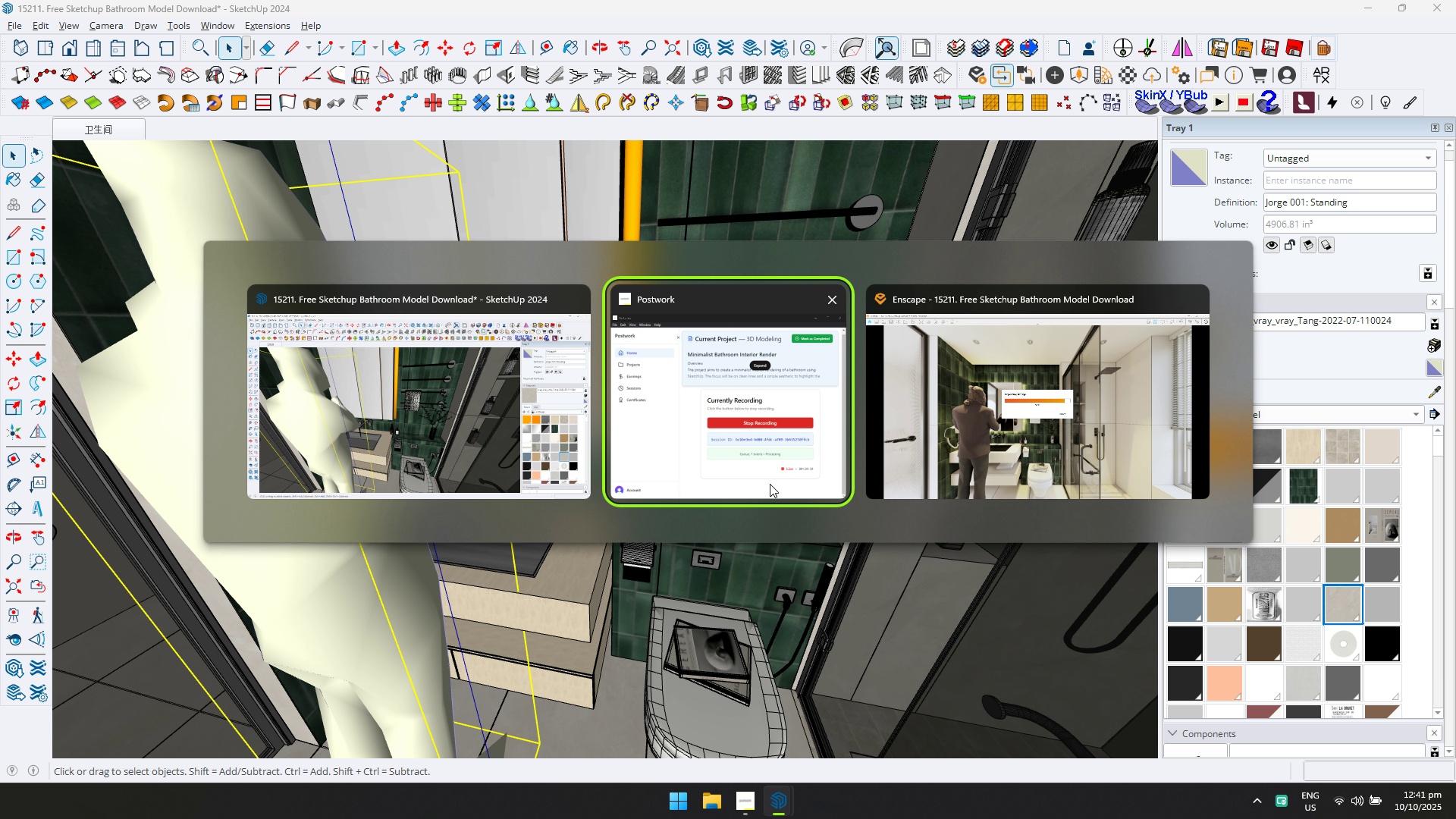 
key(Alt+Tab)
 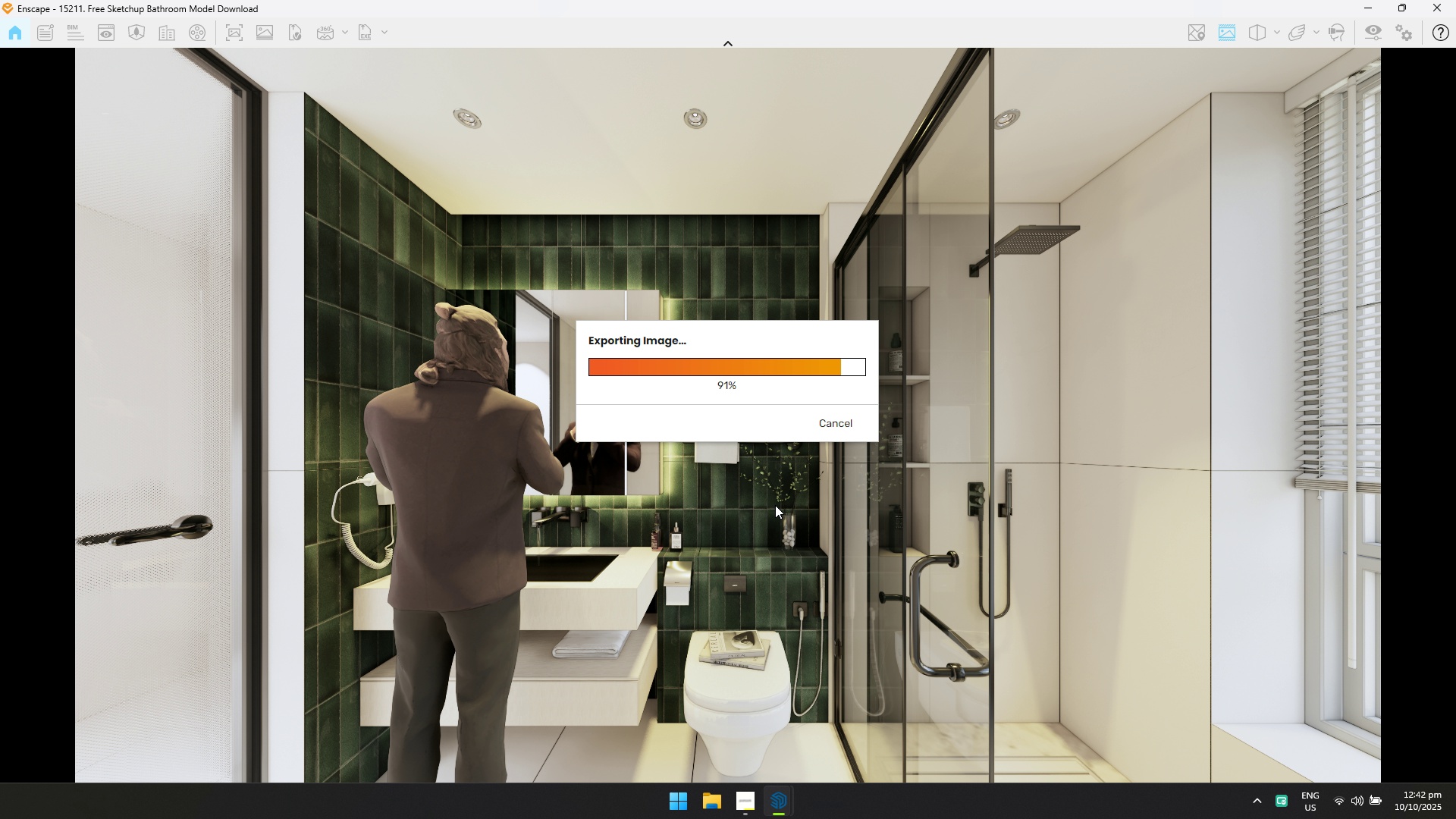 
wait(5.33)
 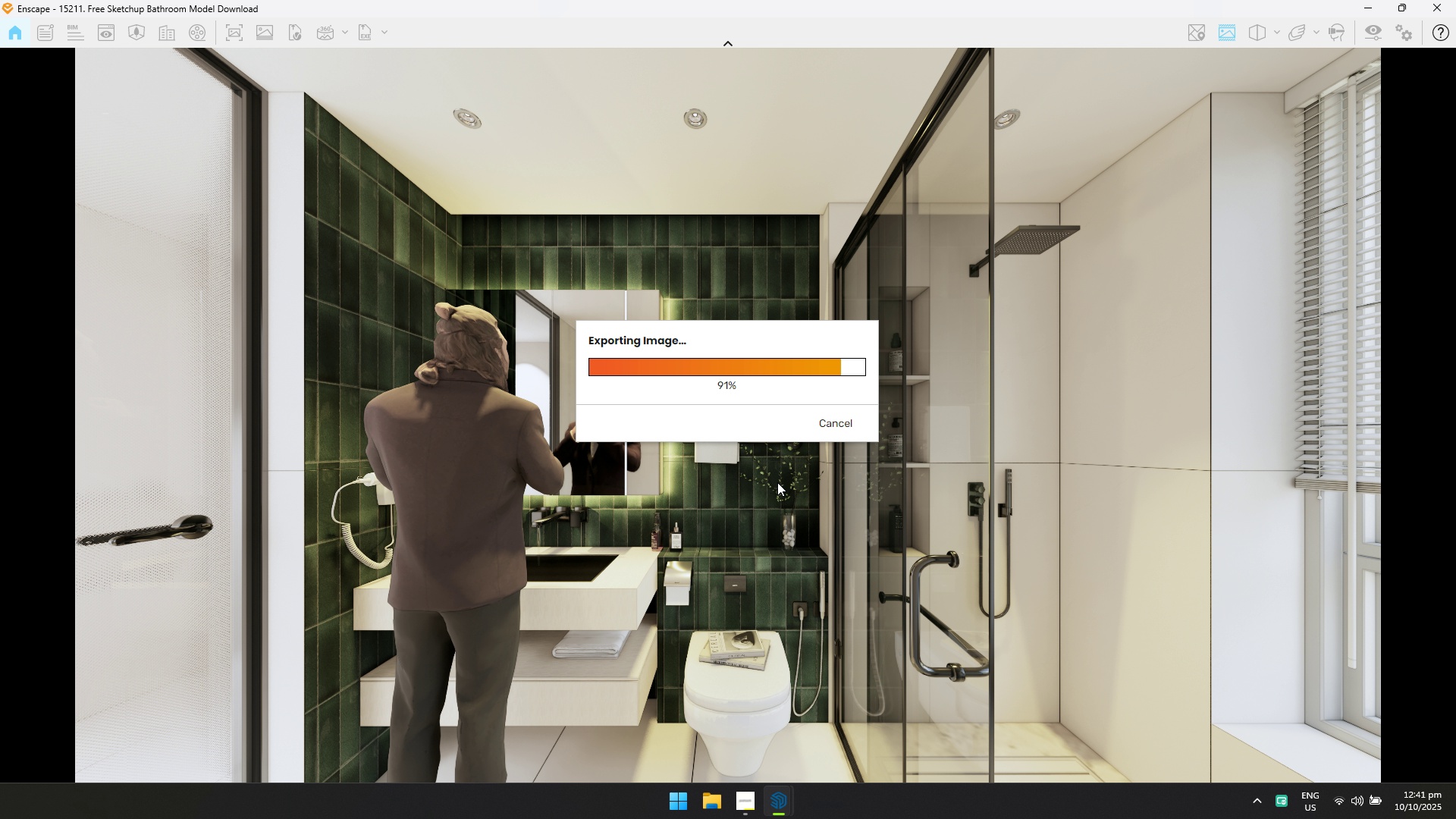 
scroll: coordinate [775, 510], scroll_direction: down, amount: 1.0
 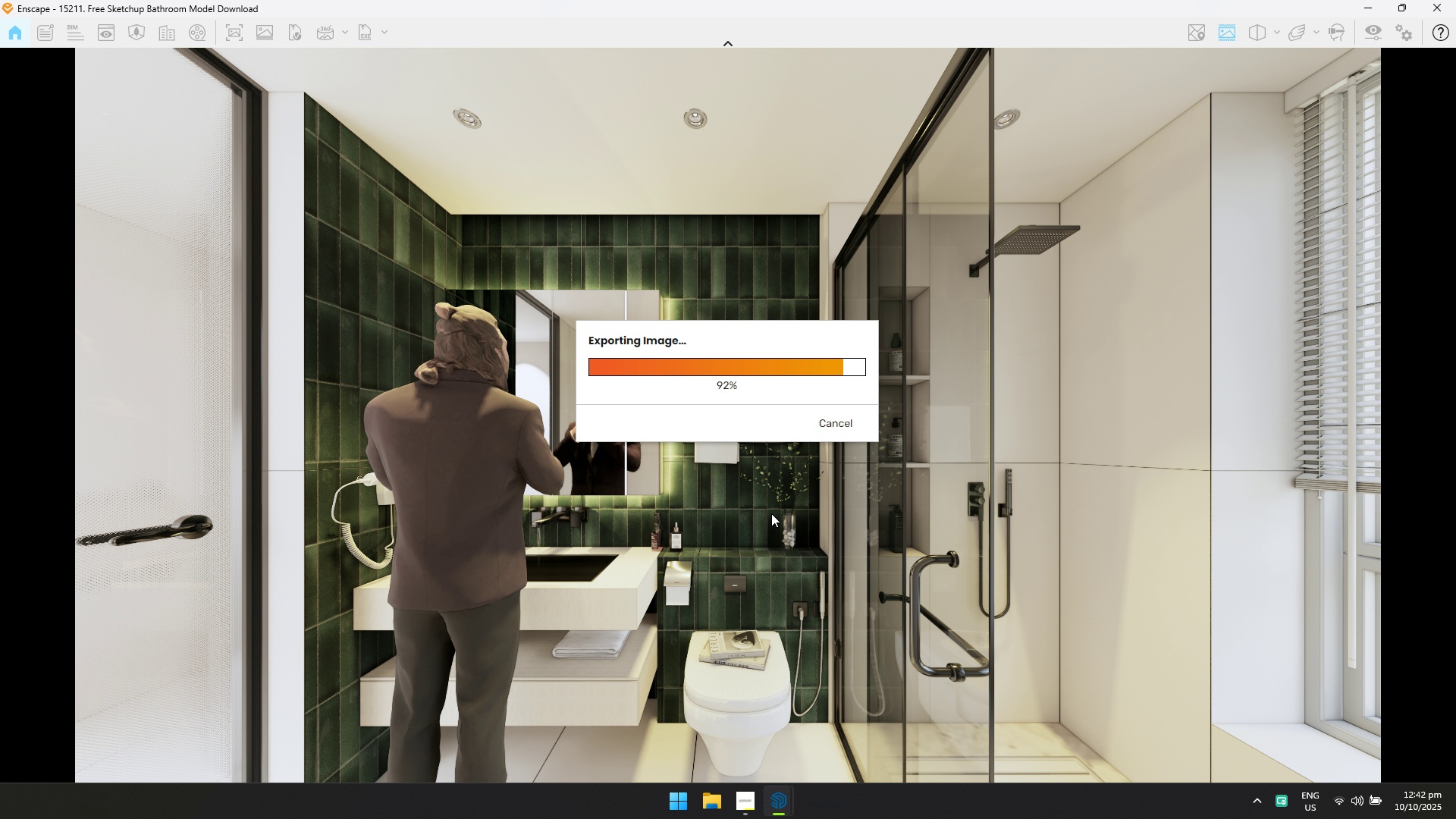 
key(Alt+Tab)
 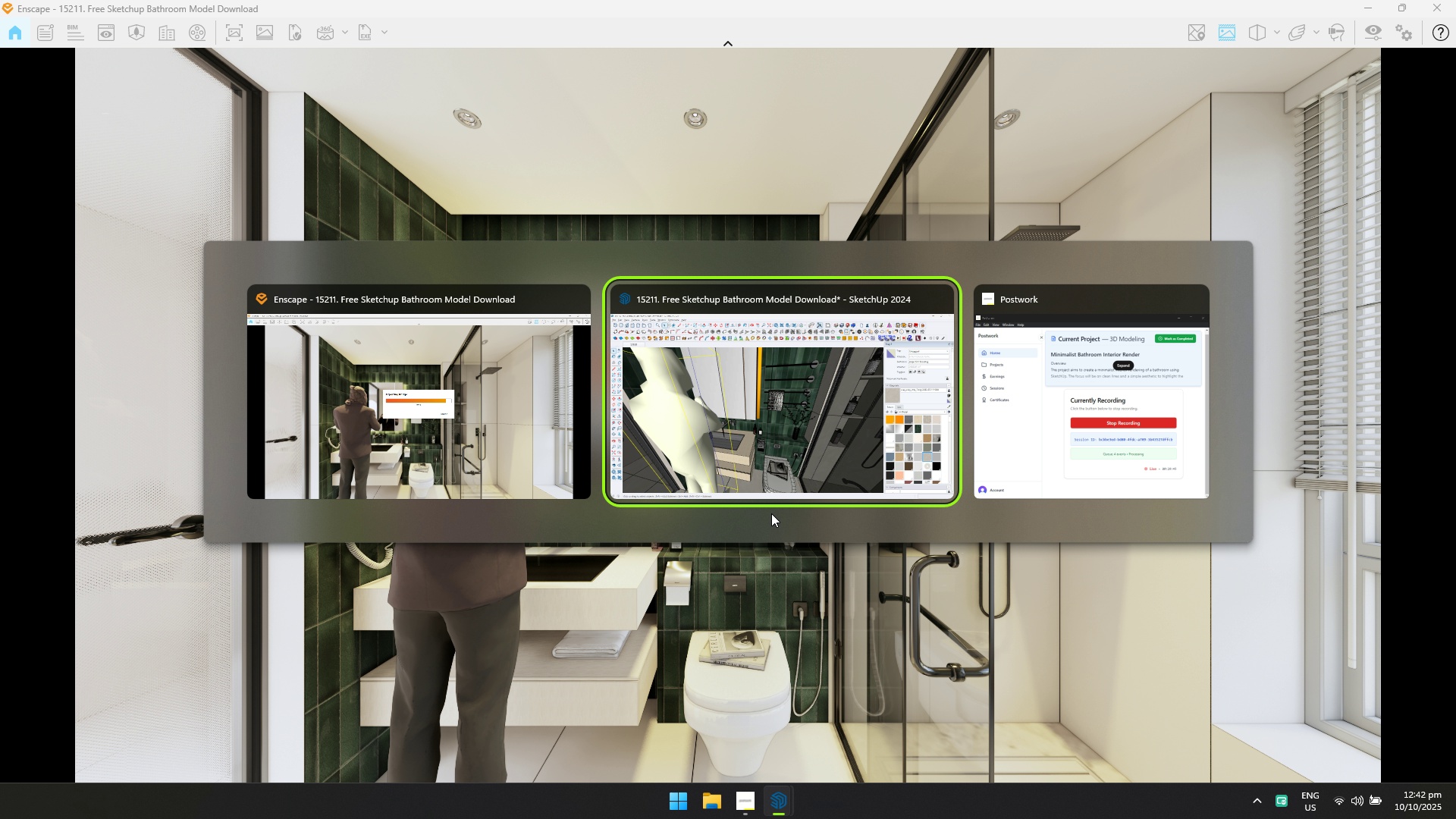 
key(Alt+Tab)
 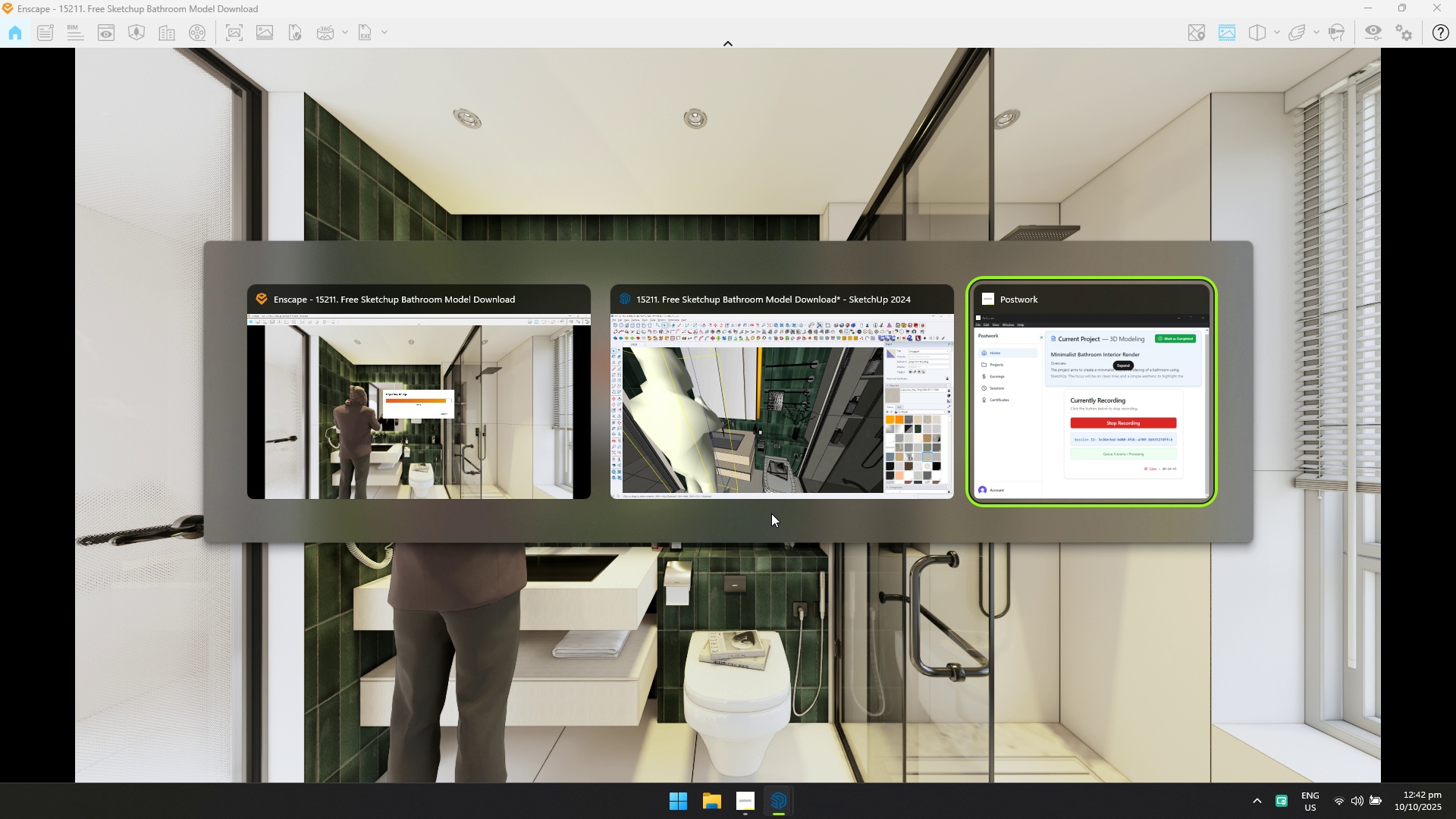 
key(Alt+Tab)
 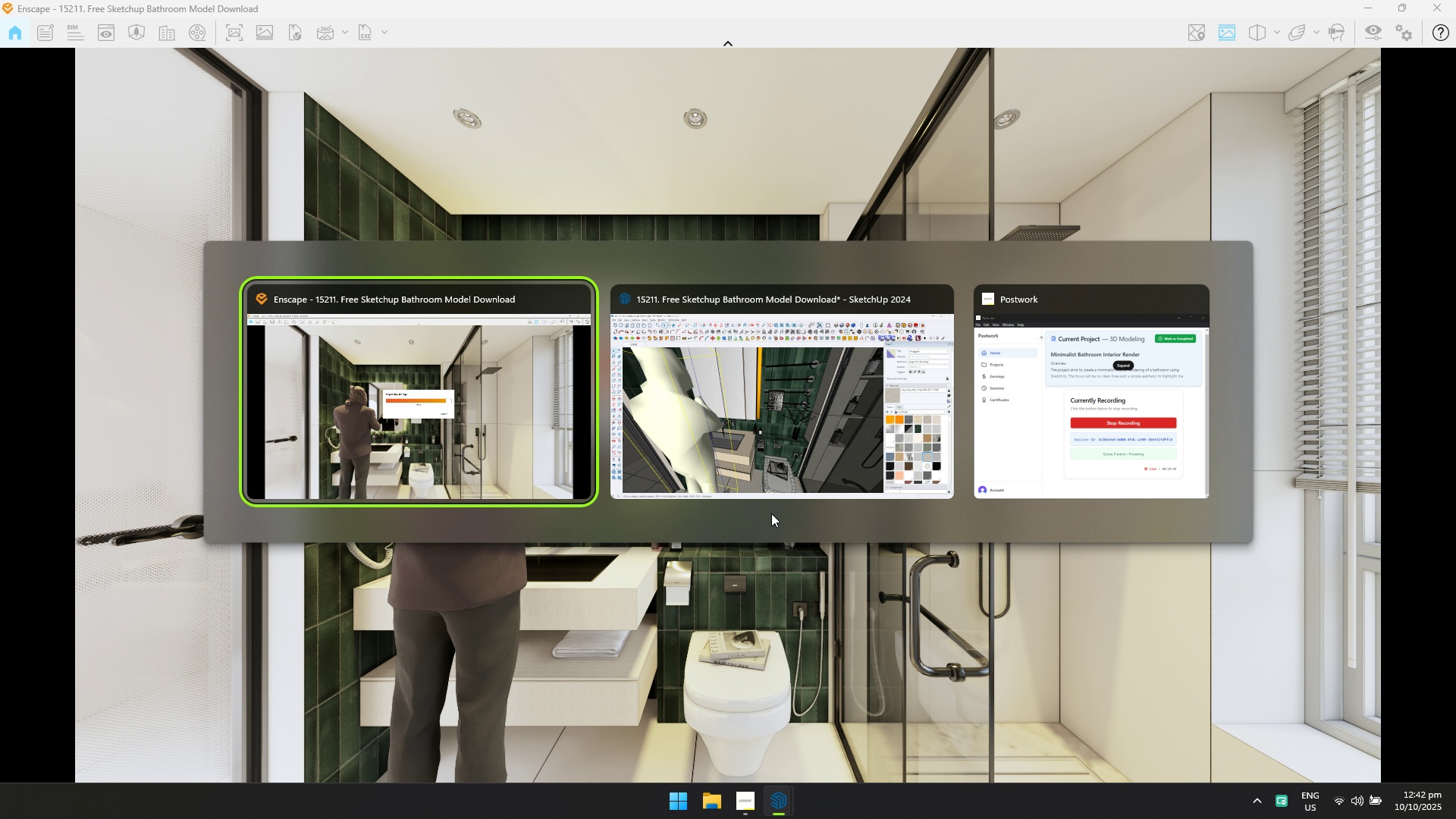 
key(Alt+Tab)
 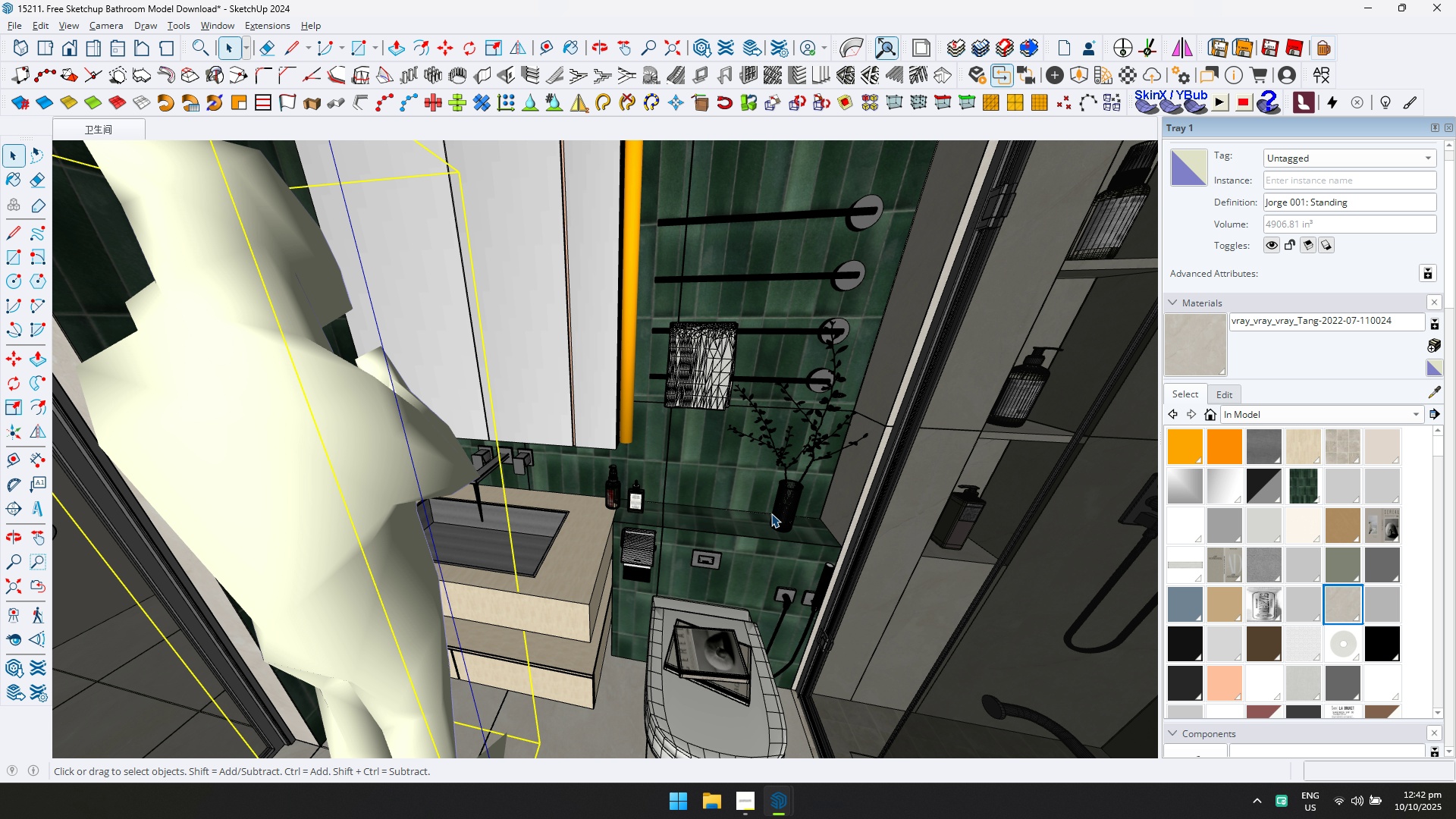 
scroll: coordinate [764, 525], scroll_direction: none, amount: 0.0
 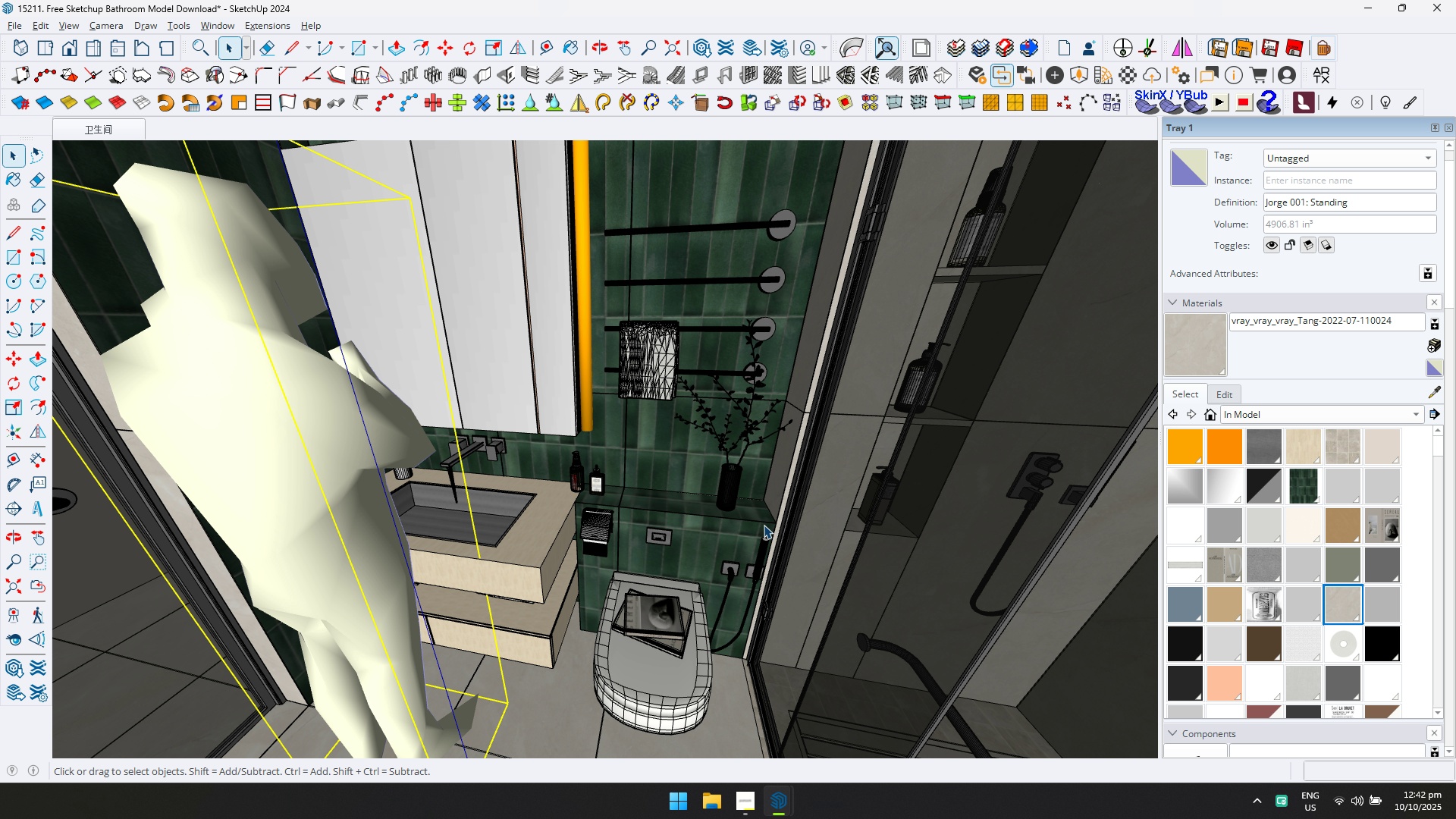 
wait(11.62)
 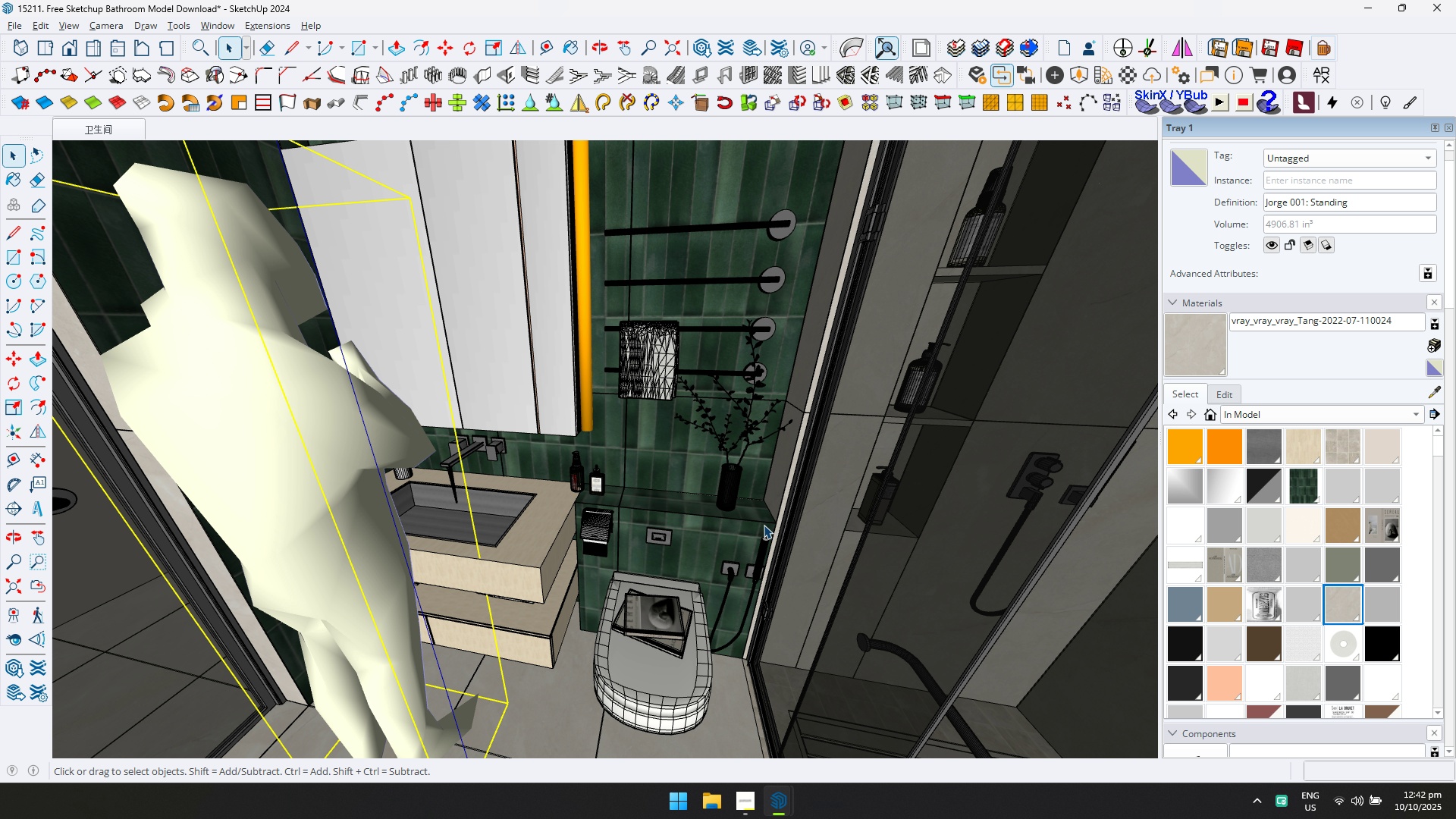 
scroll: coordinate [782, 506], scroll_direction: up, amount: 1.0
 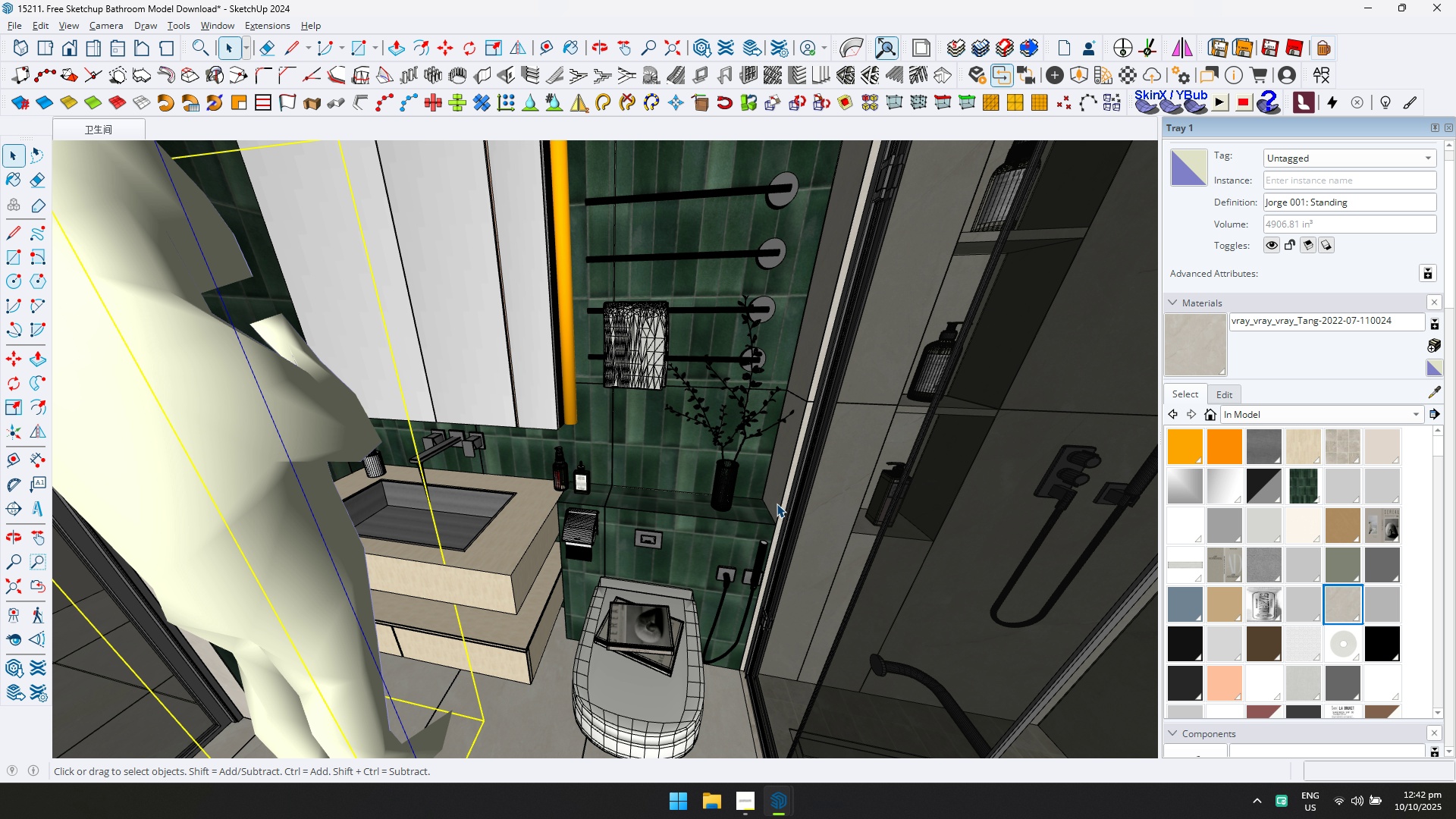 
wait(7.75)
 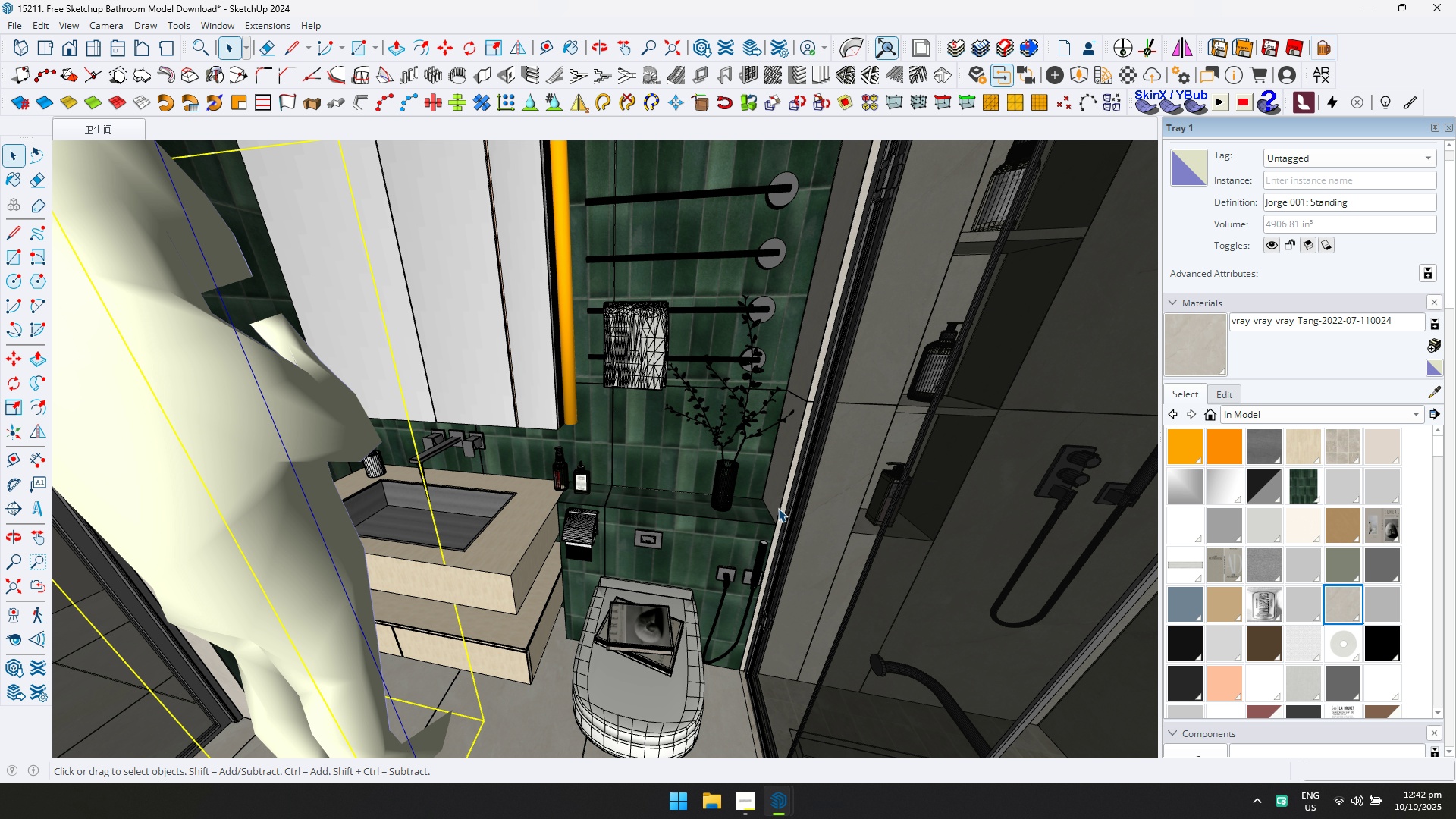 
key(Alt+Tab)
 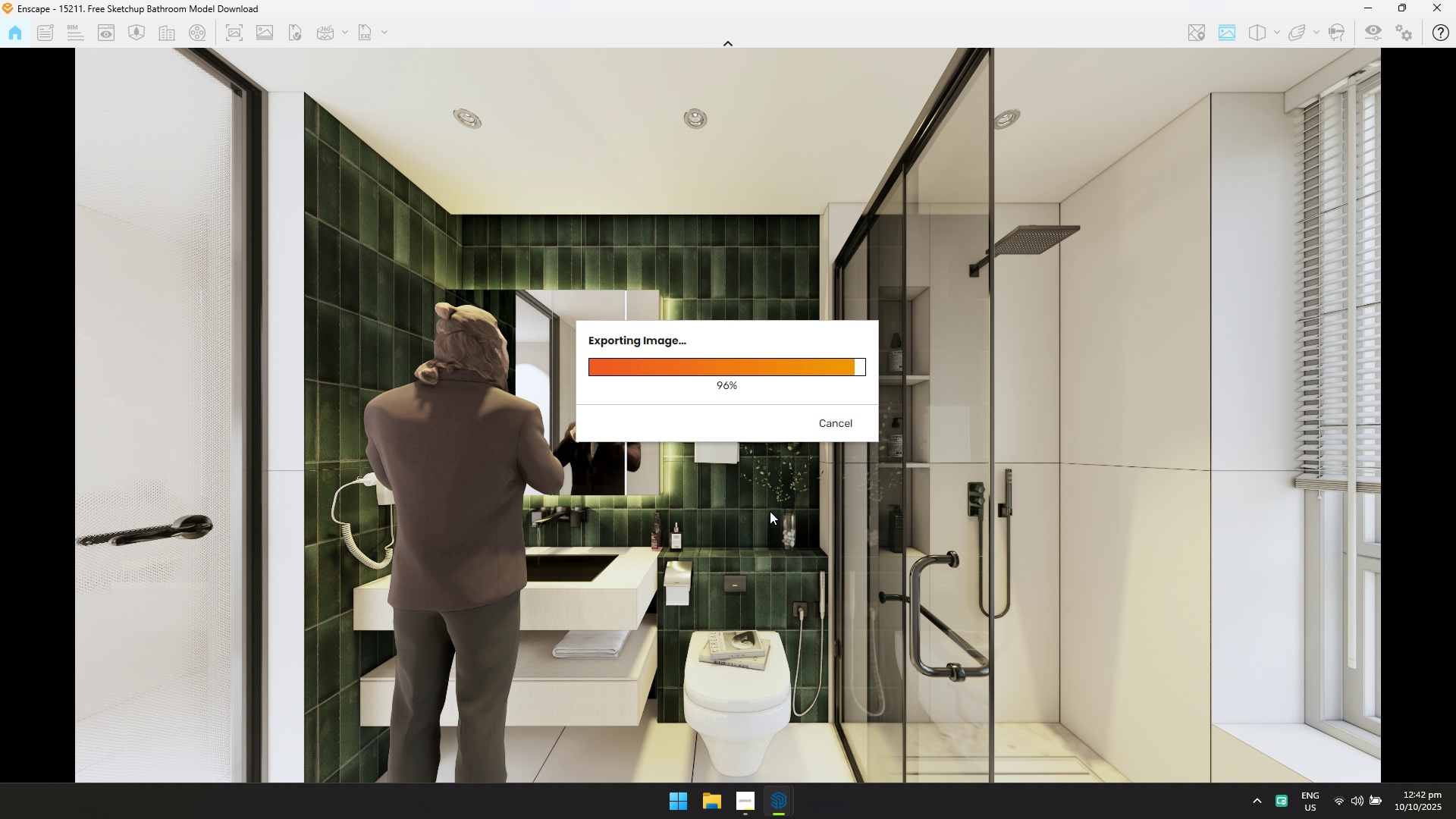 
key(Alt+Tab)
 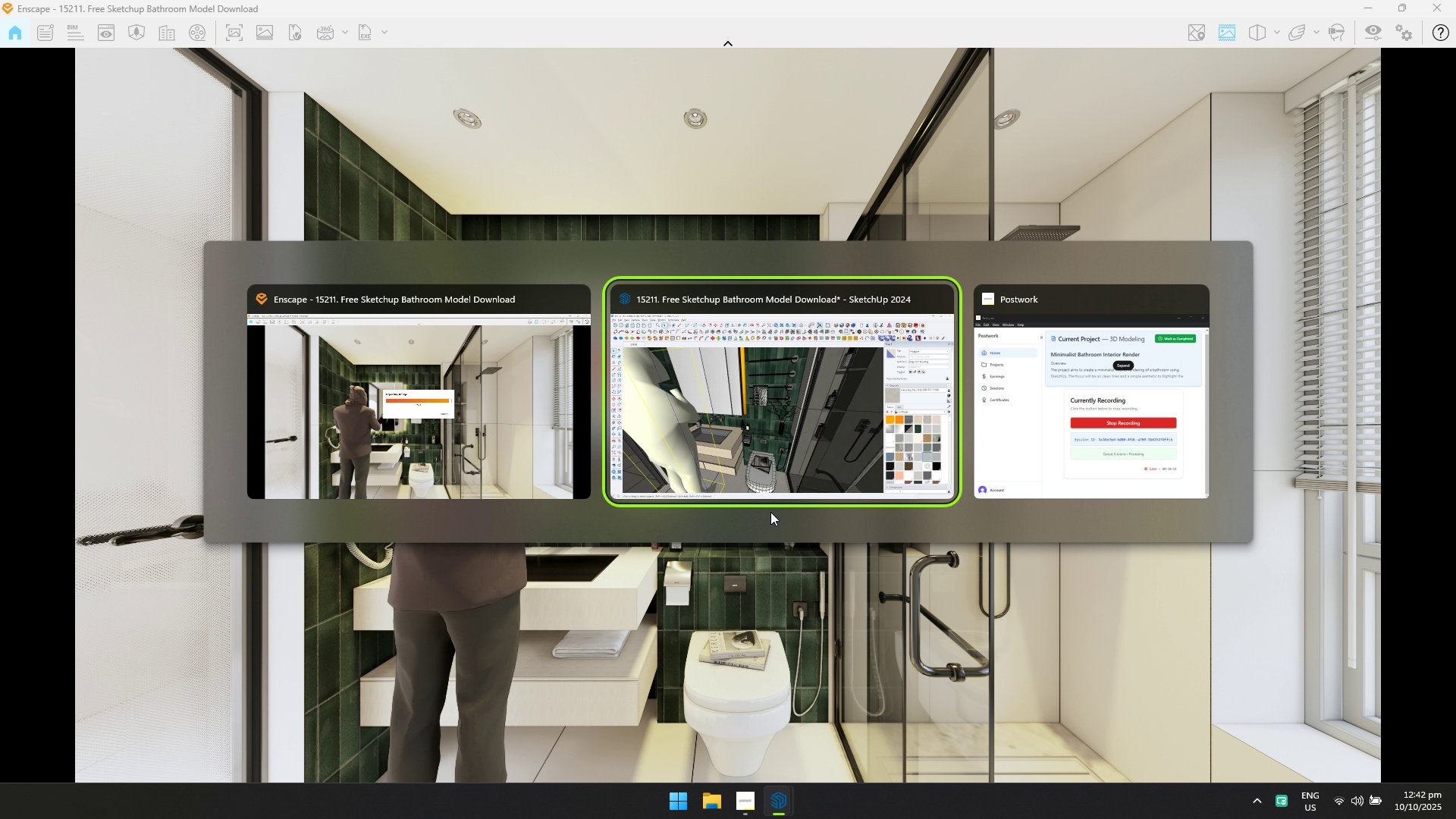 
key(Alt+Tab)
 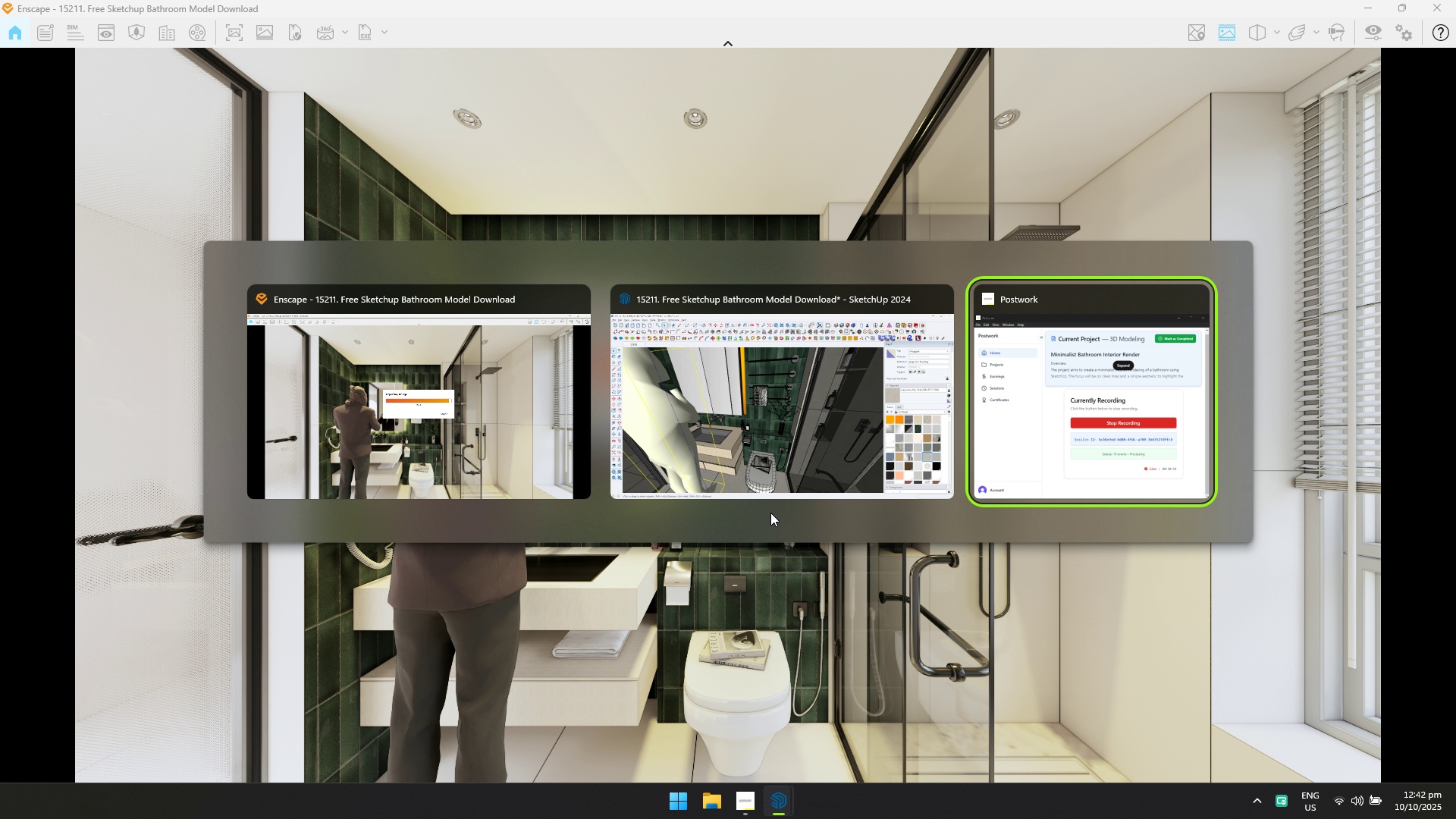 
key(Alt+Tab)
 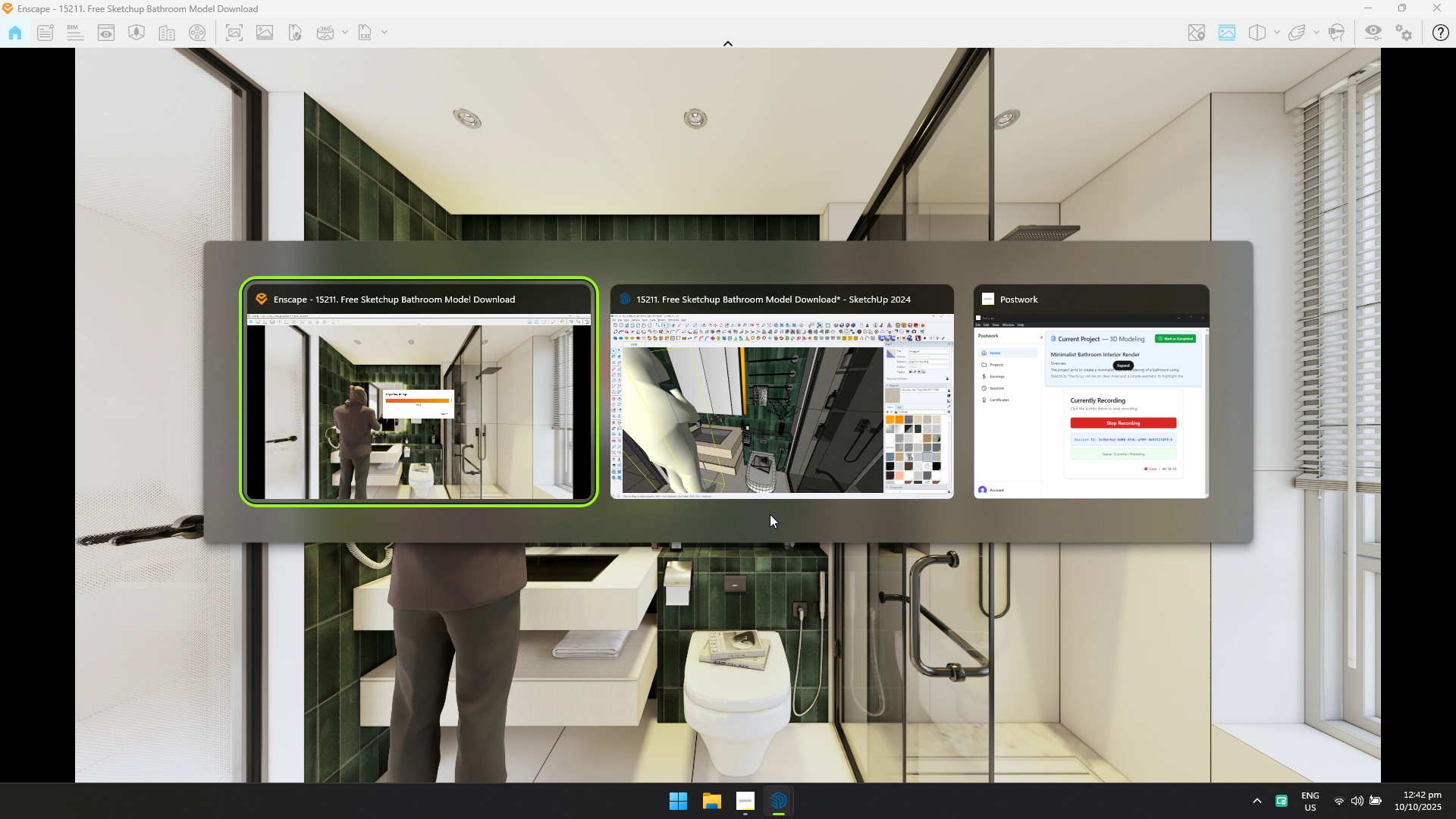 
key(Alt+Tab)
 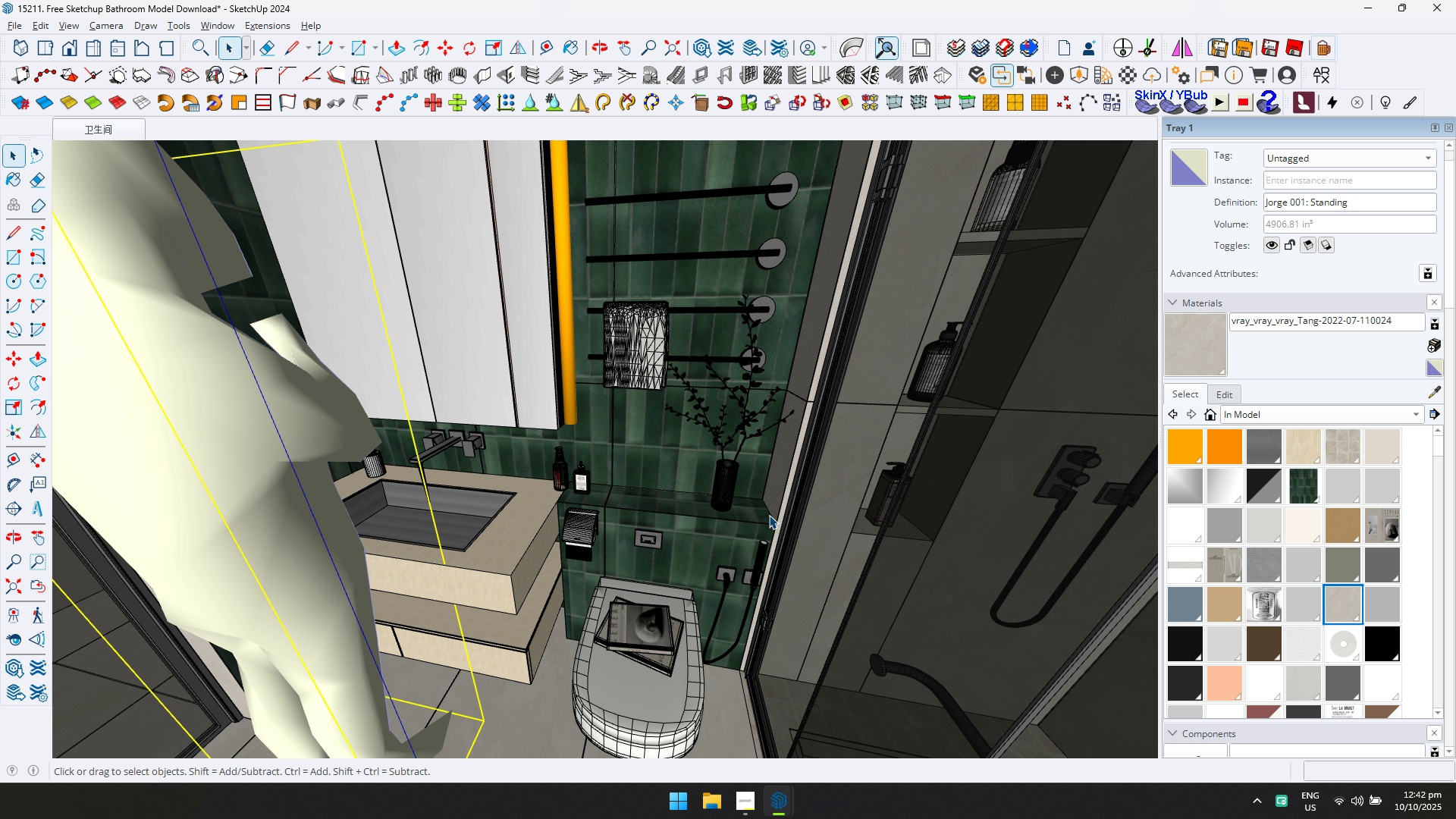 
scroll: coordinate [754, 526], scroll_direction: down, amount: 2.0
 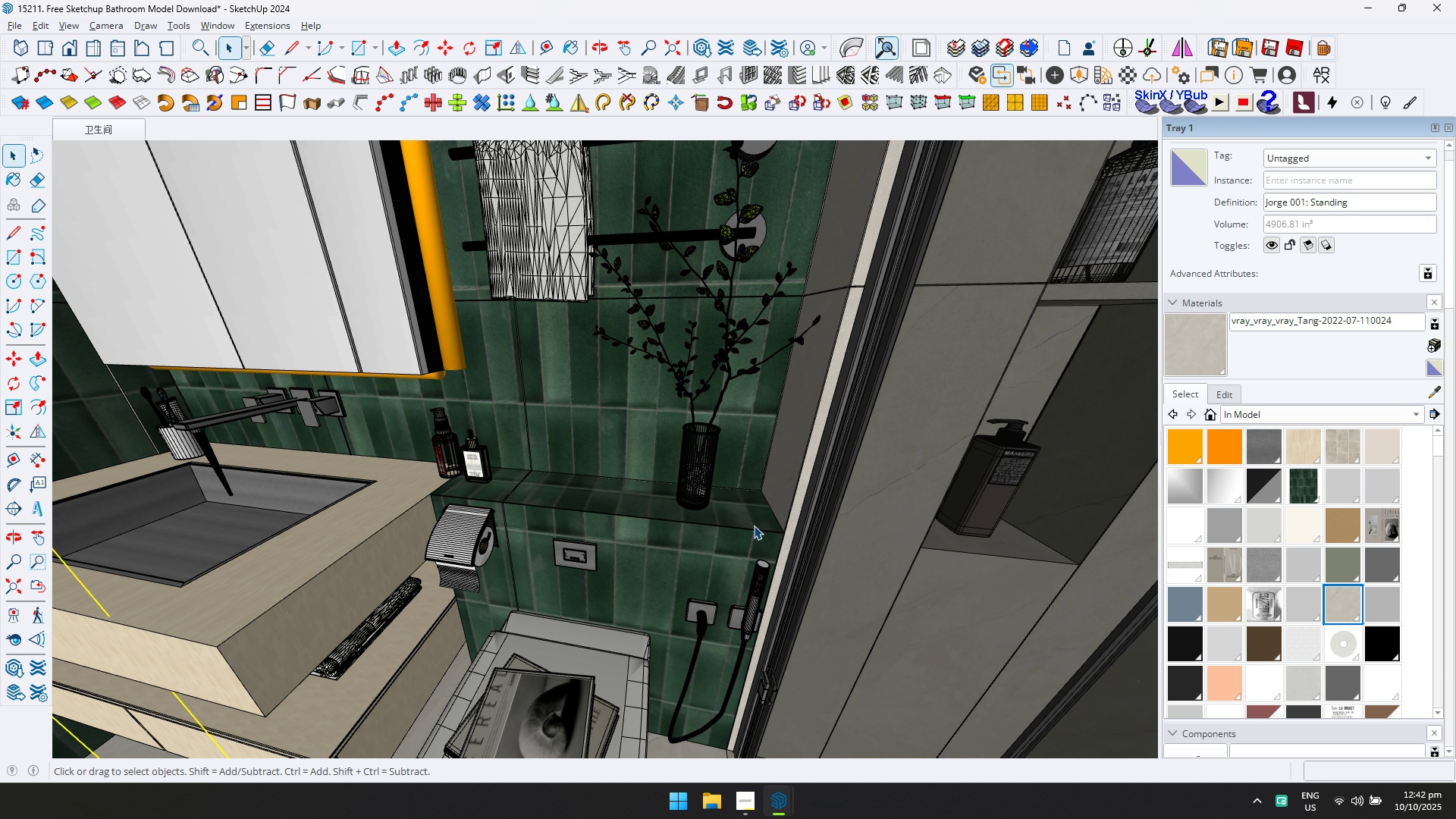 
scroll: coordinate [754, 526], scroll_direction: up, amount: 1.0
 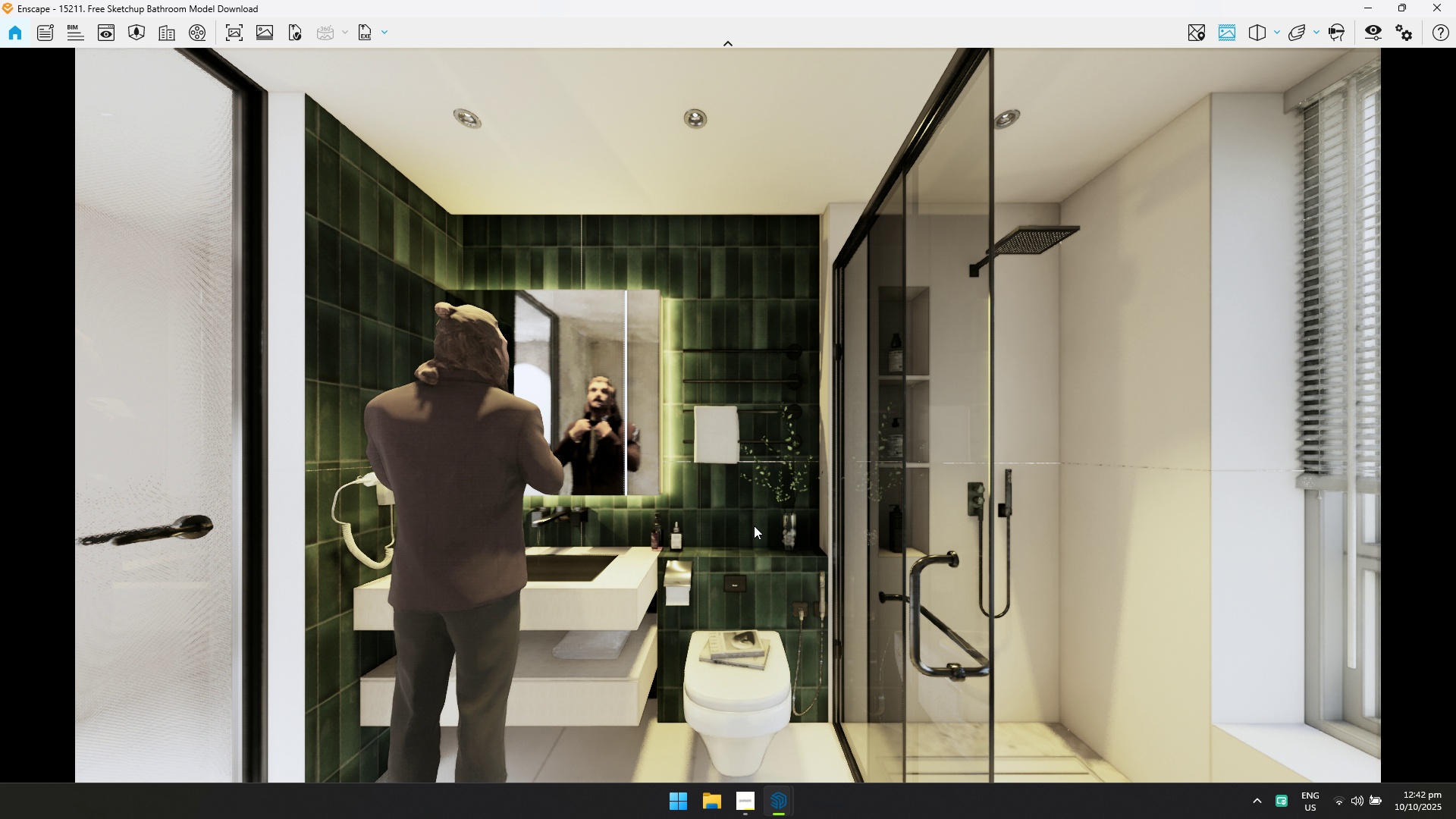 
wait(7.78)
 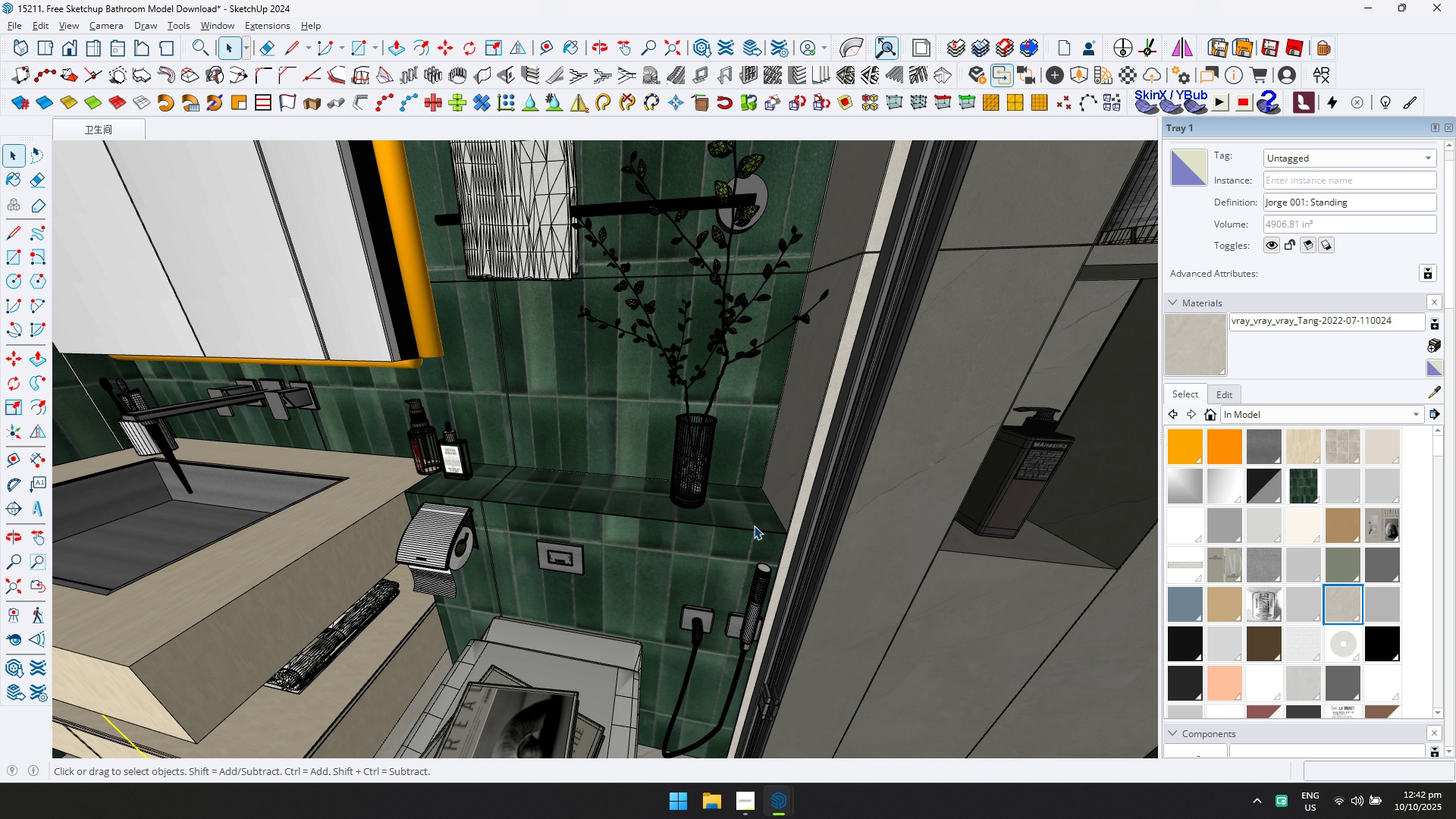 
scroll: coordinate [781, 524], scroll_direction: none, amount: 0.0
 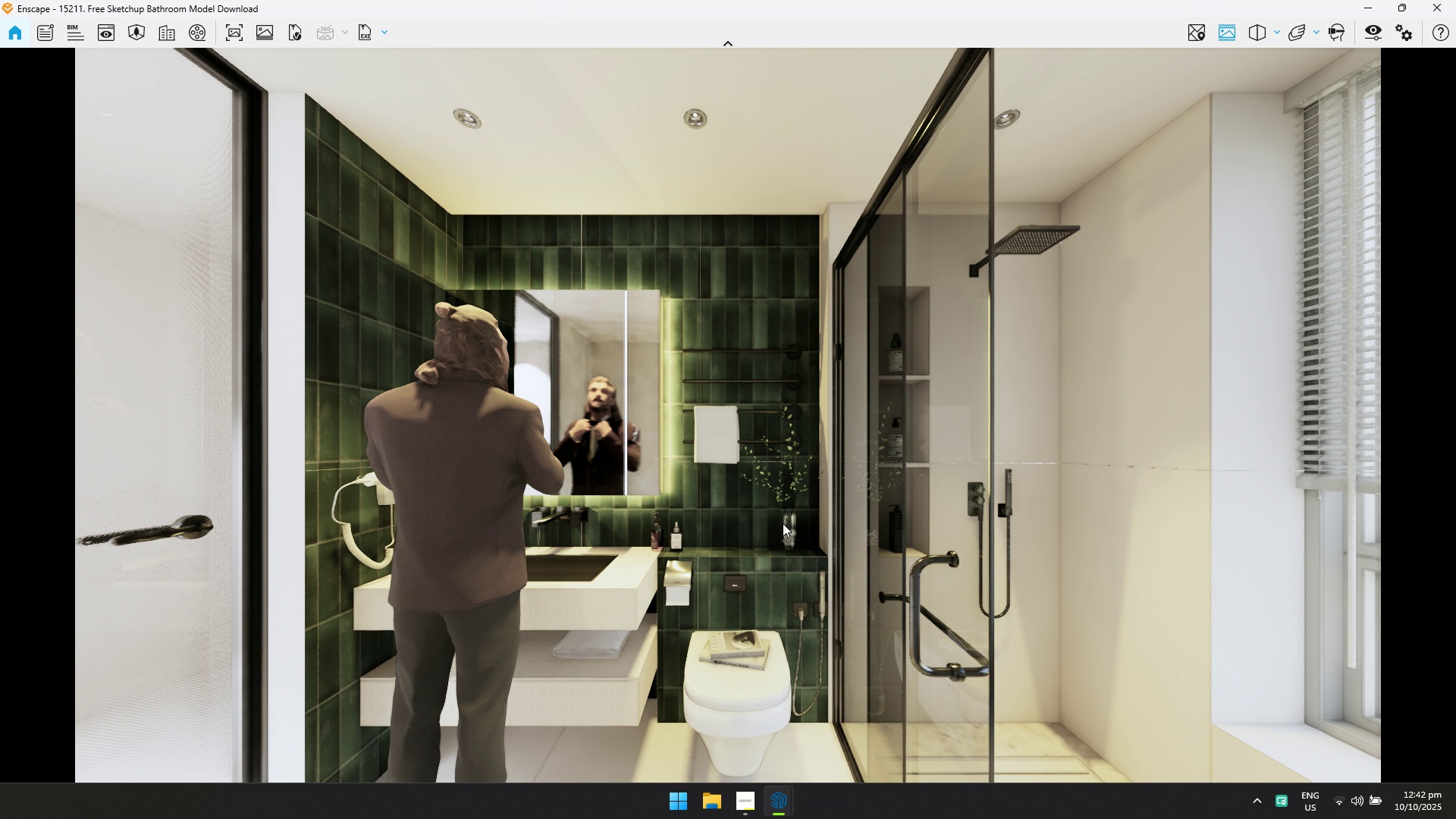 
key(Alt+Tab)
 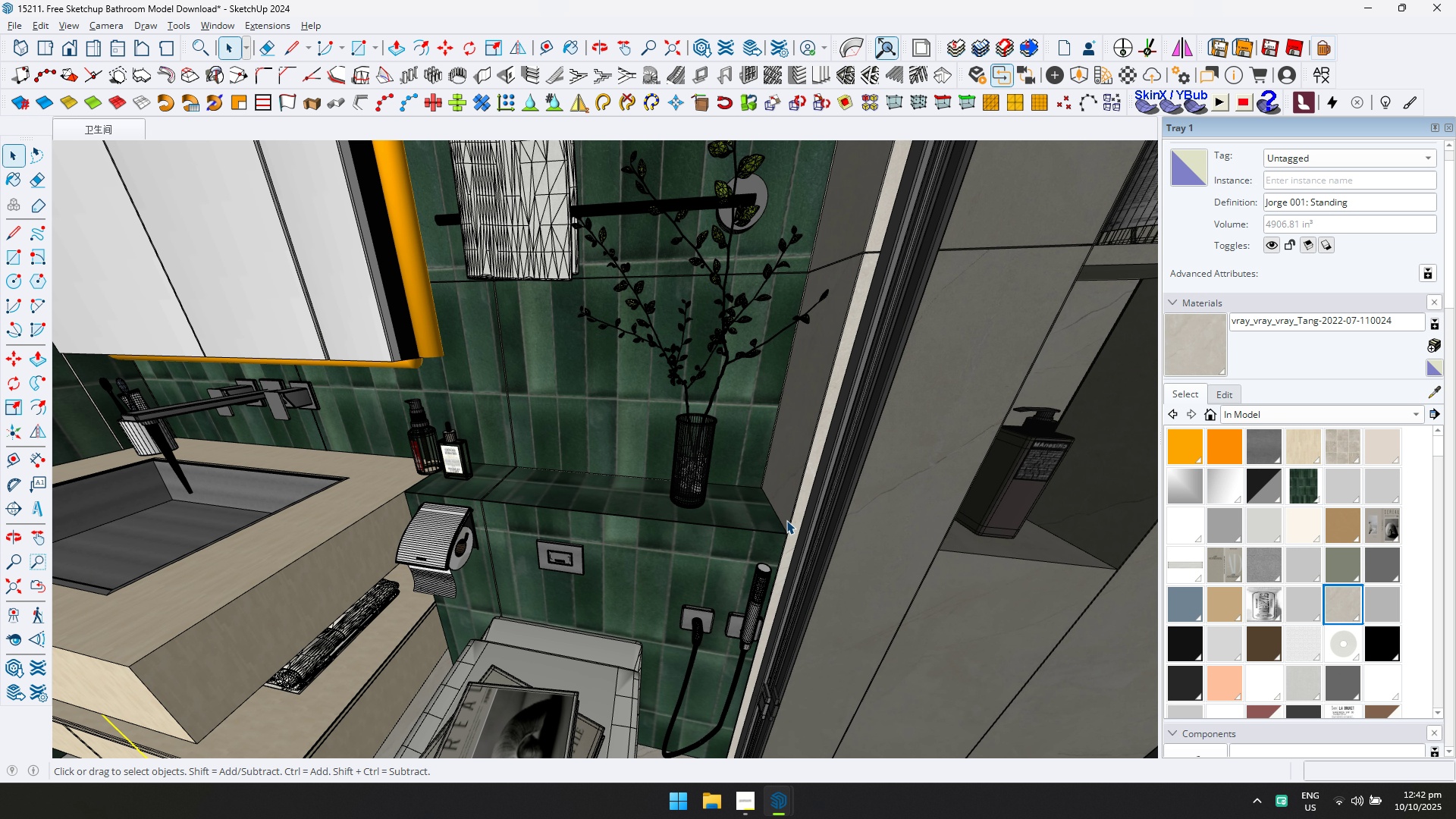 
key(Alt+AltLeft)
 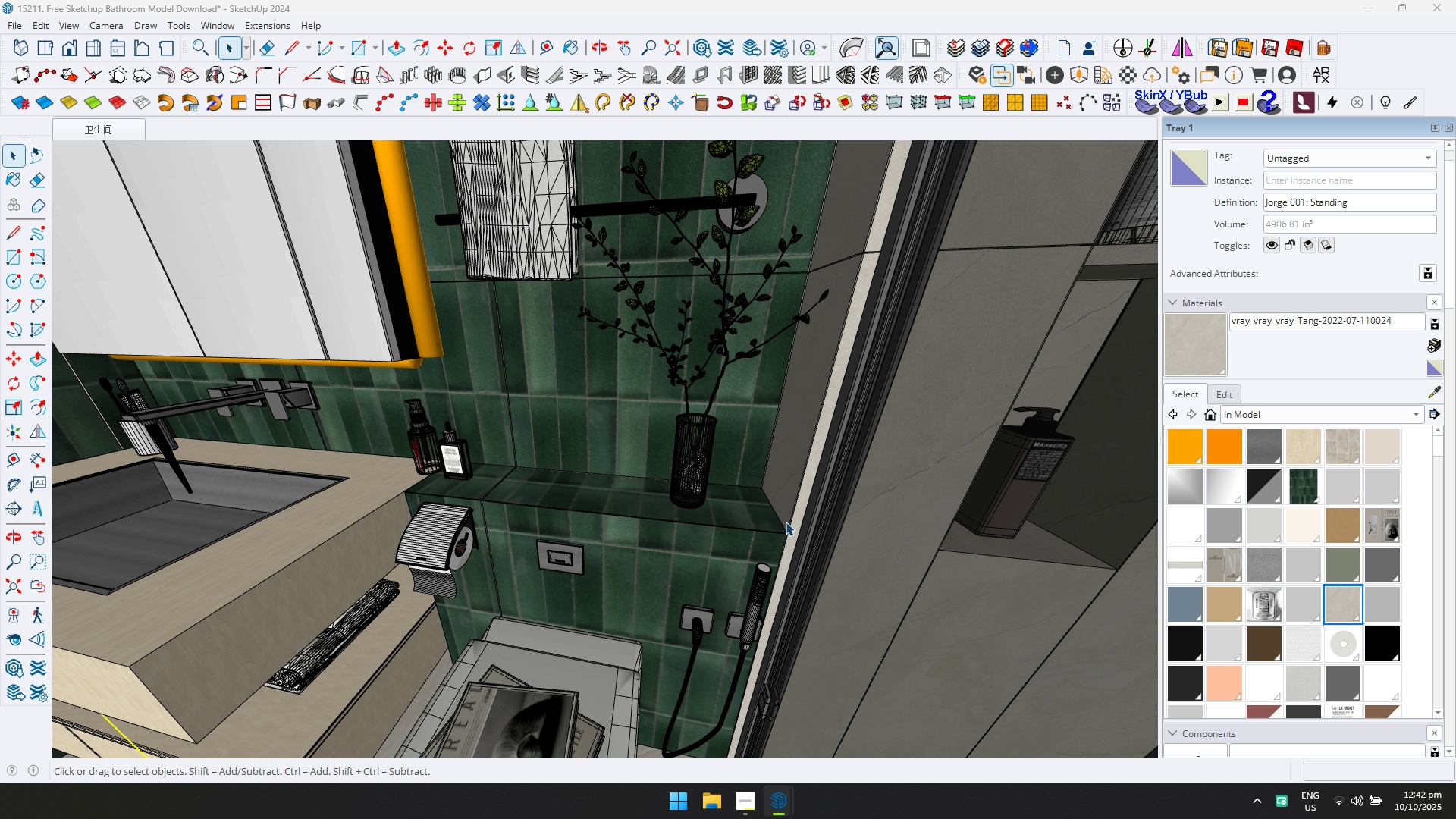 
key(Tab)
type(aas)
 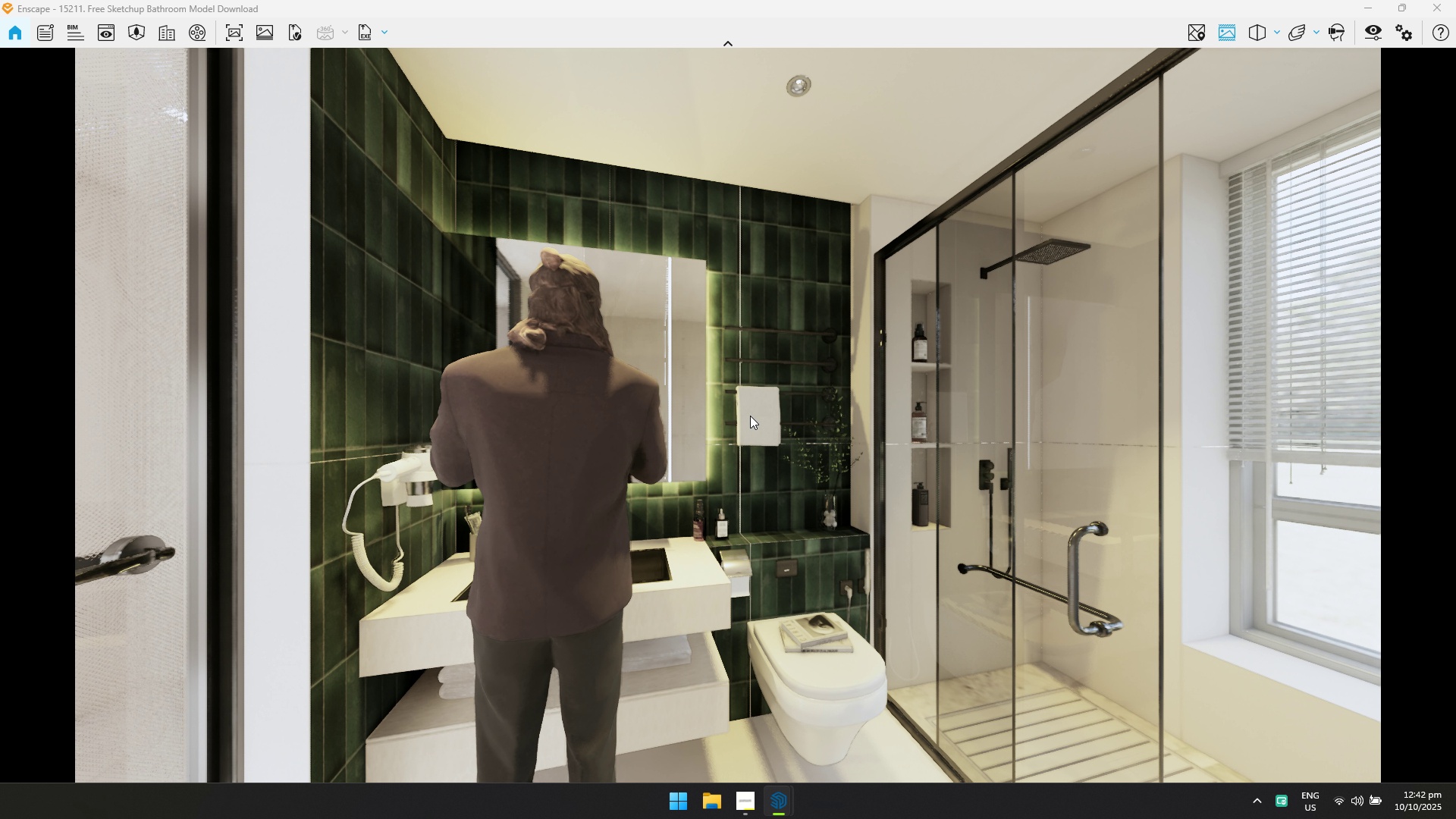 
left_click_drag(start_coordinate=[776, 462], to_coordinate=[785, 423])
 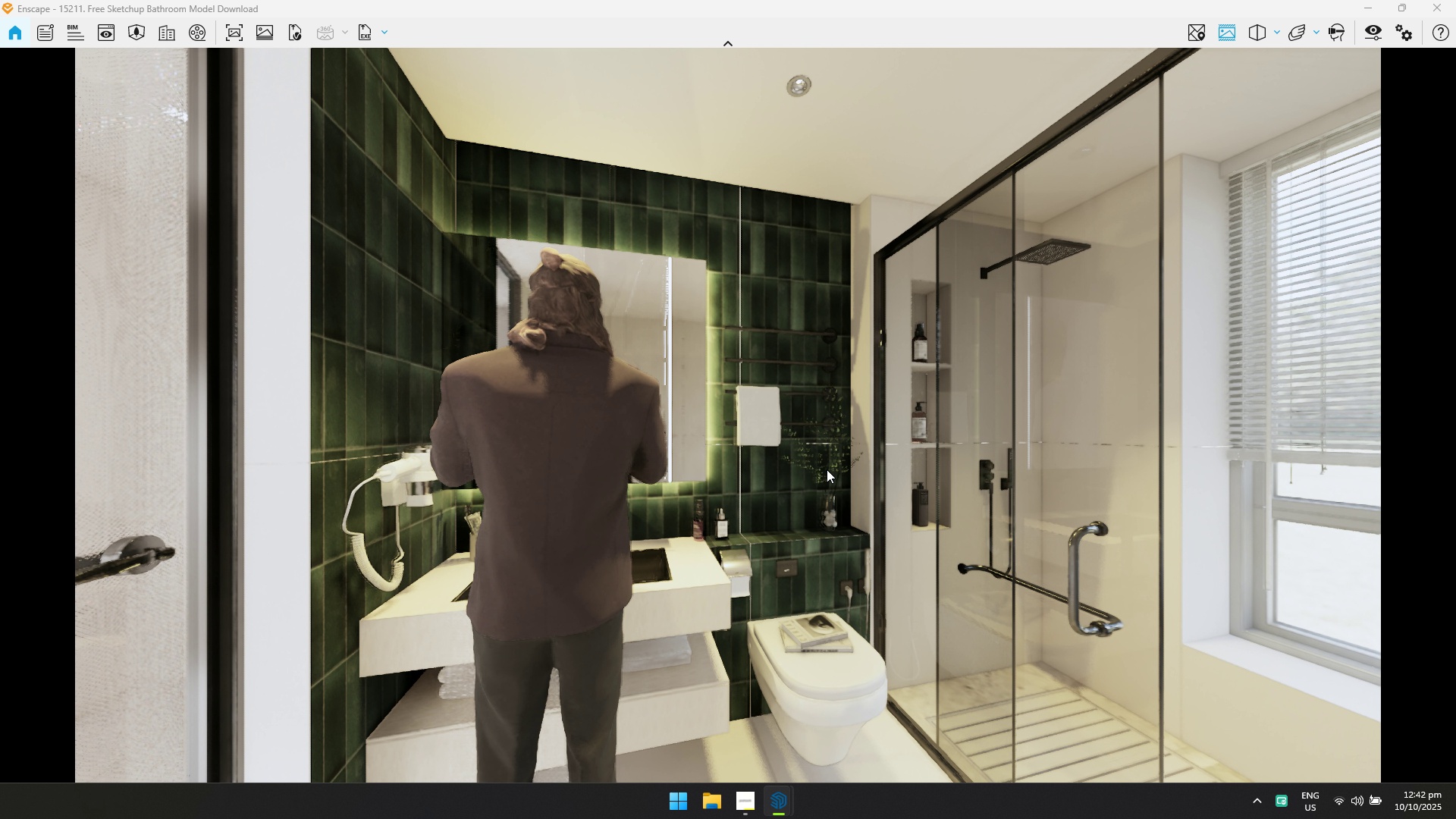 
left_click_drag(start_coordinate=[860, 460], to_coordinate=[840, 414])
 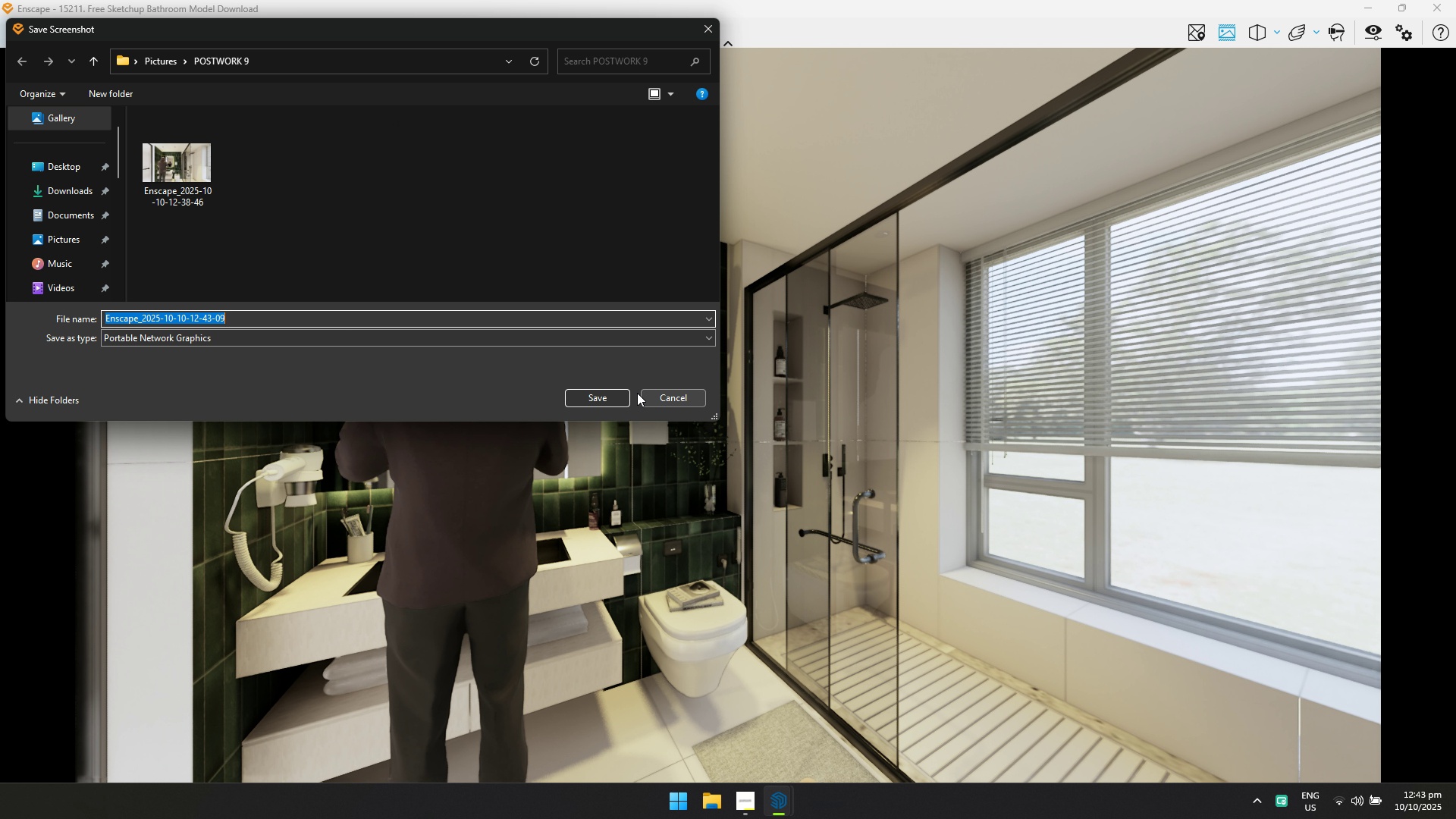 
wait(5.39)
 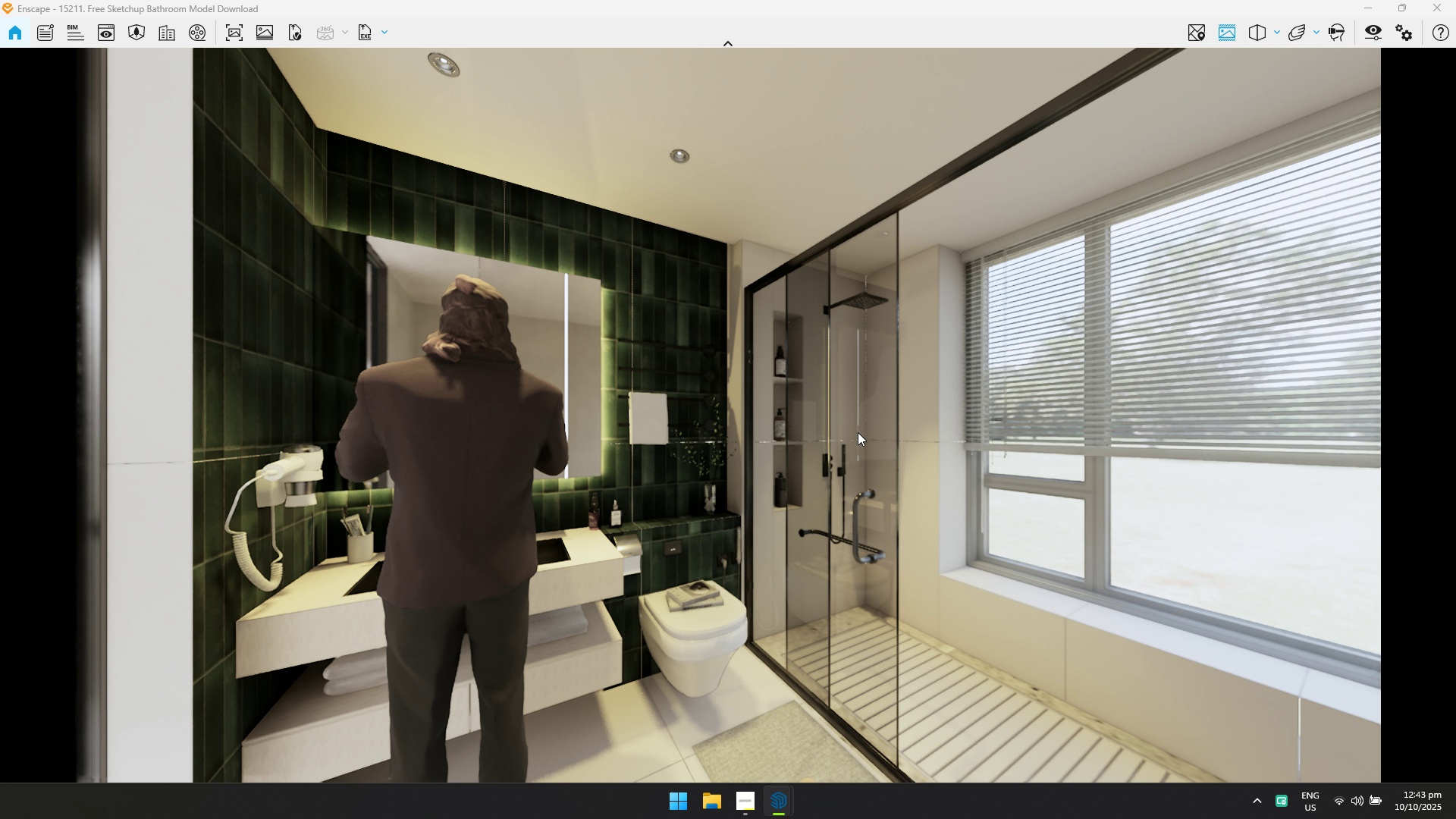 
left_click([601, 397])
 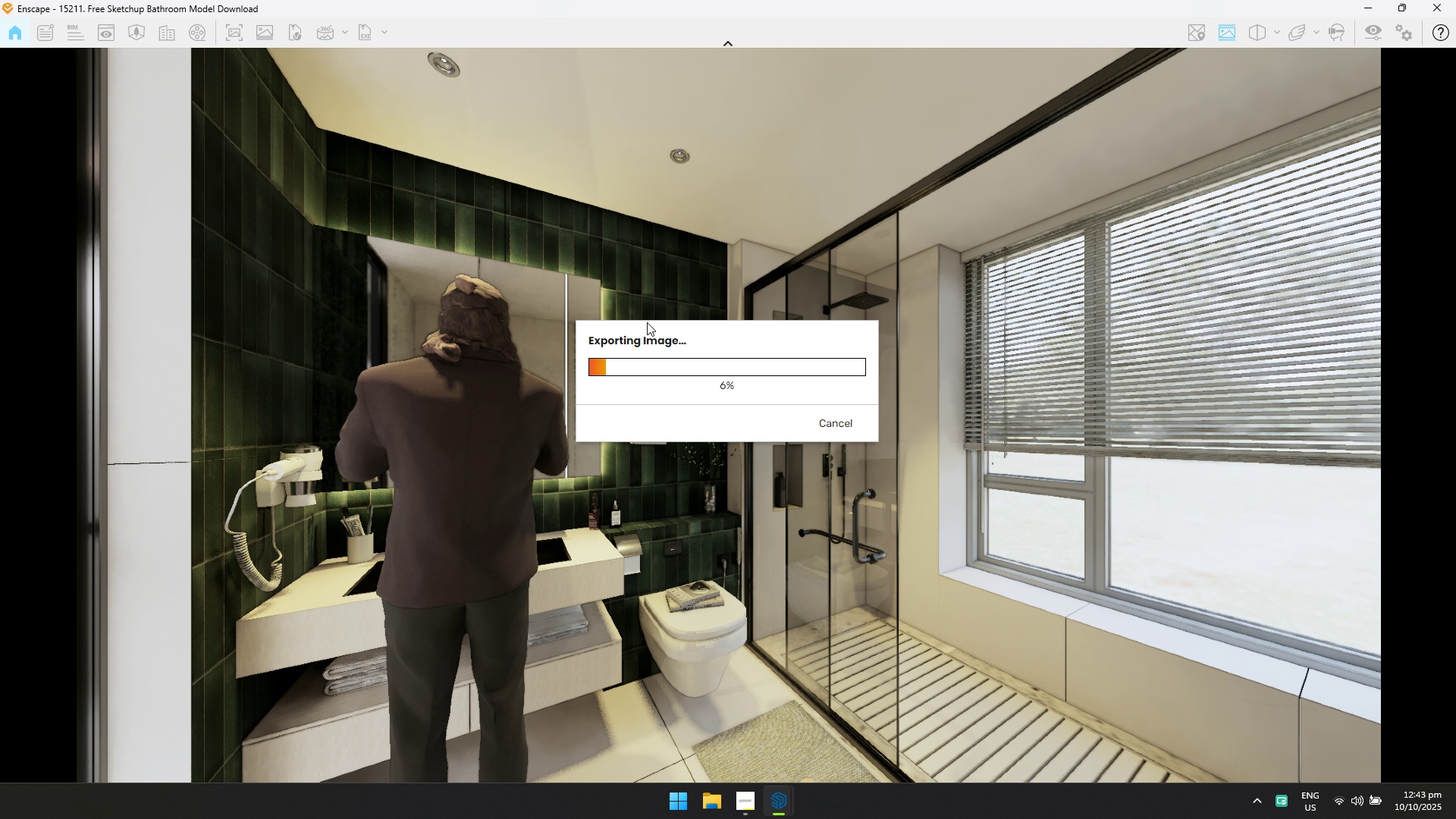 
wait(27.53)
 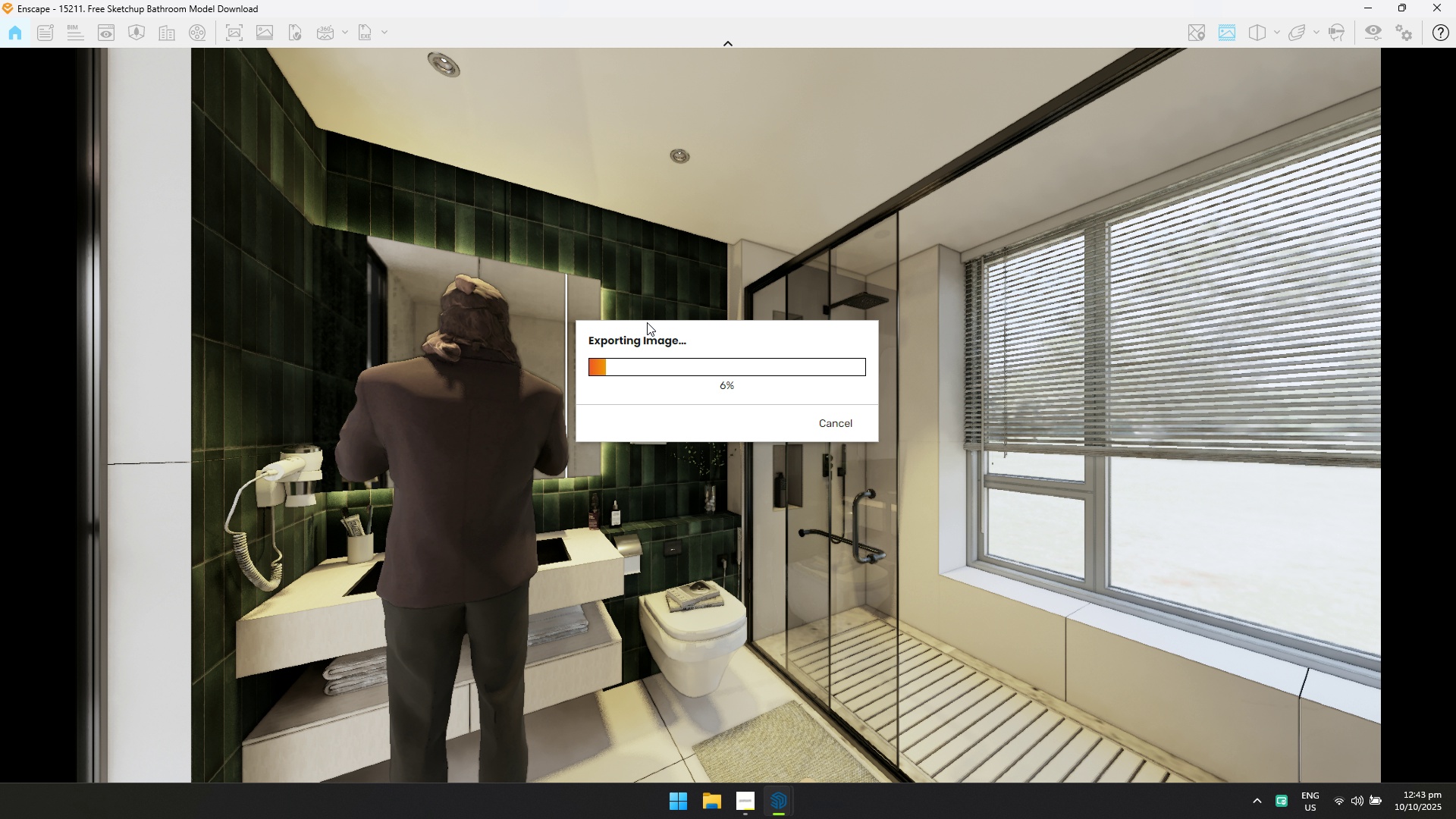 
key(Alt+Tab)
 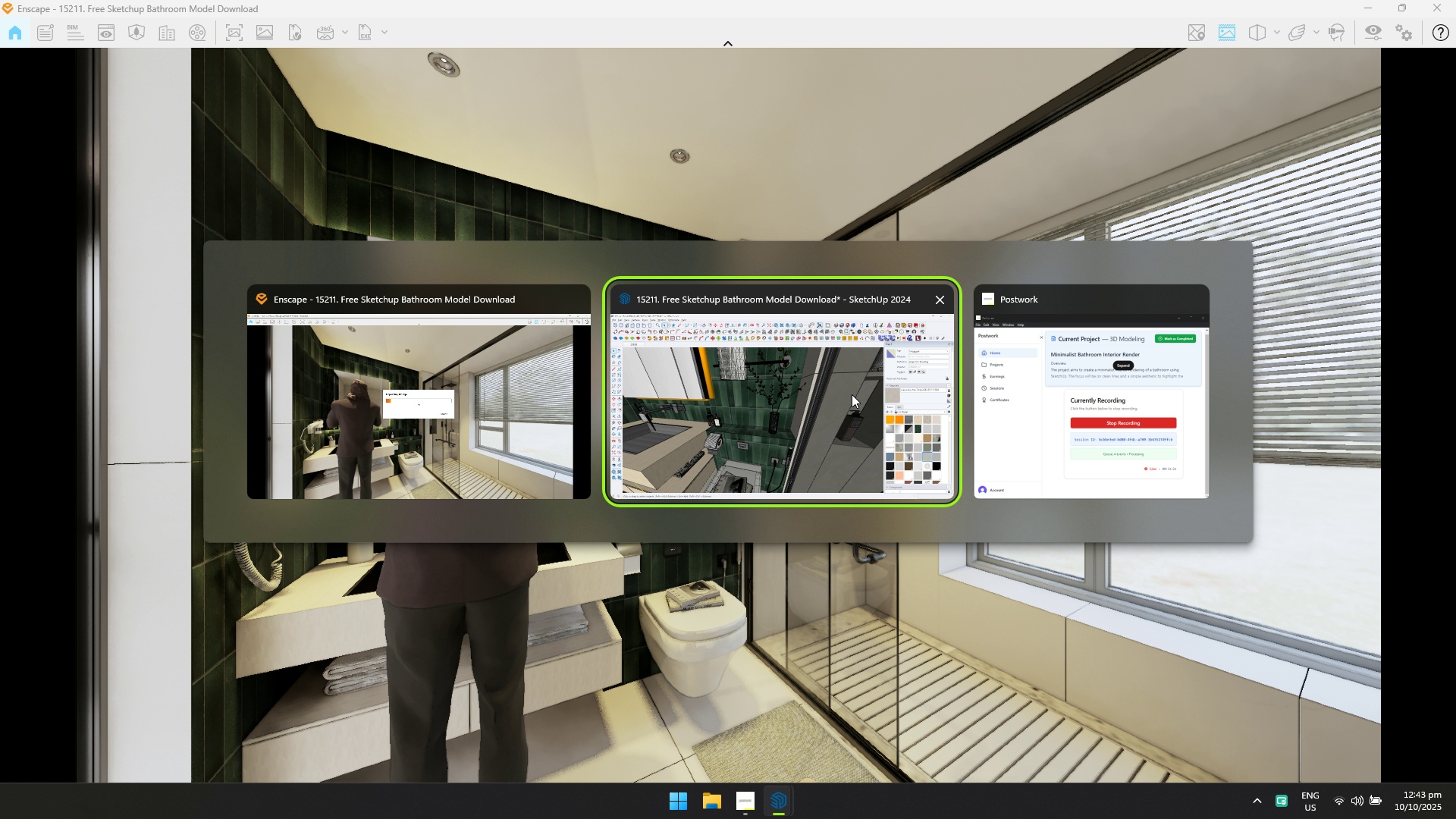 
key(Alt+Tab)
 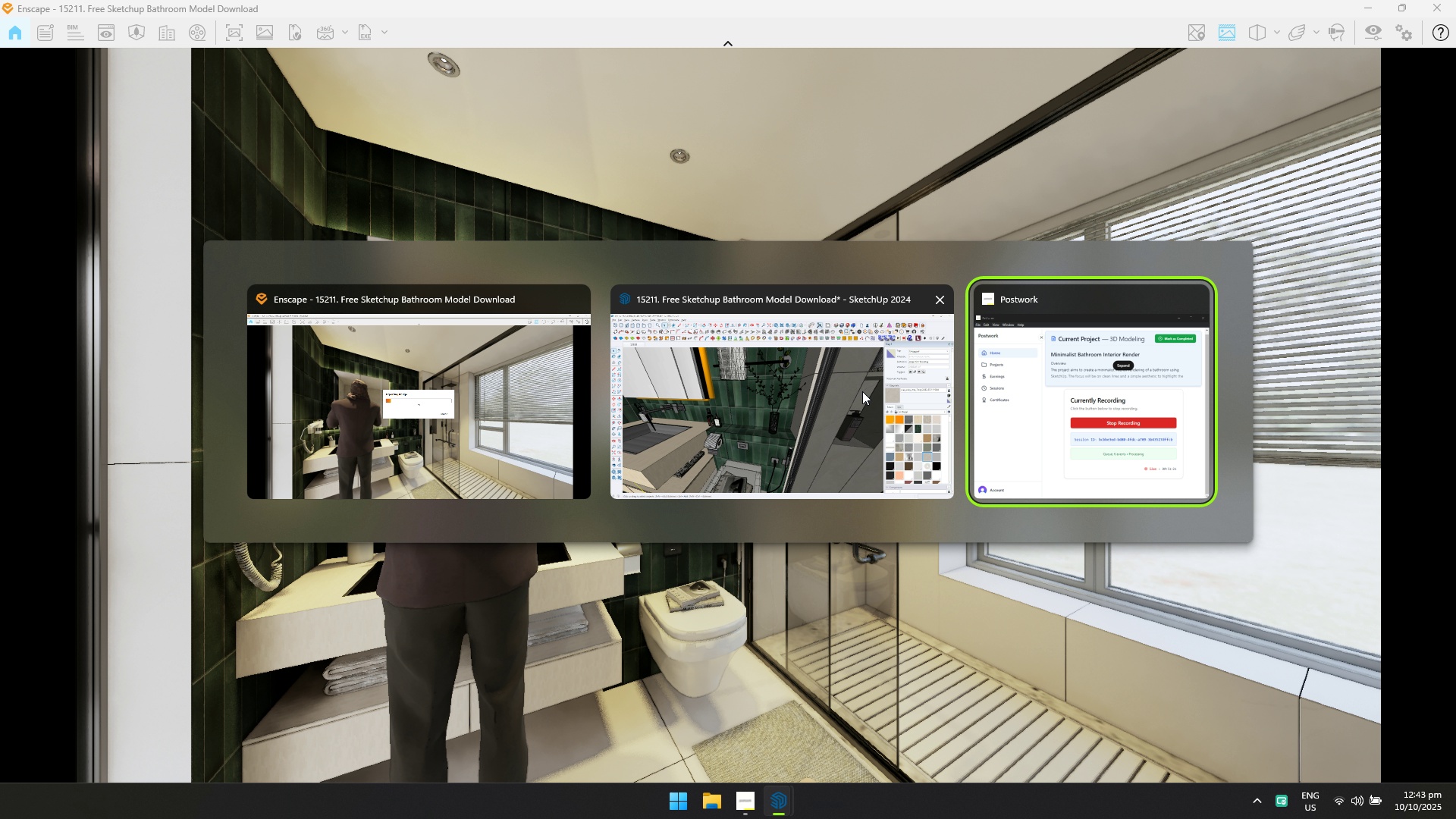 
key(Alt+Tab)
 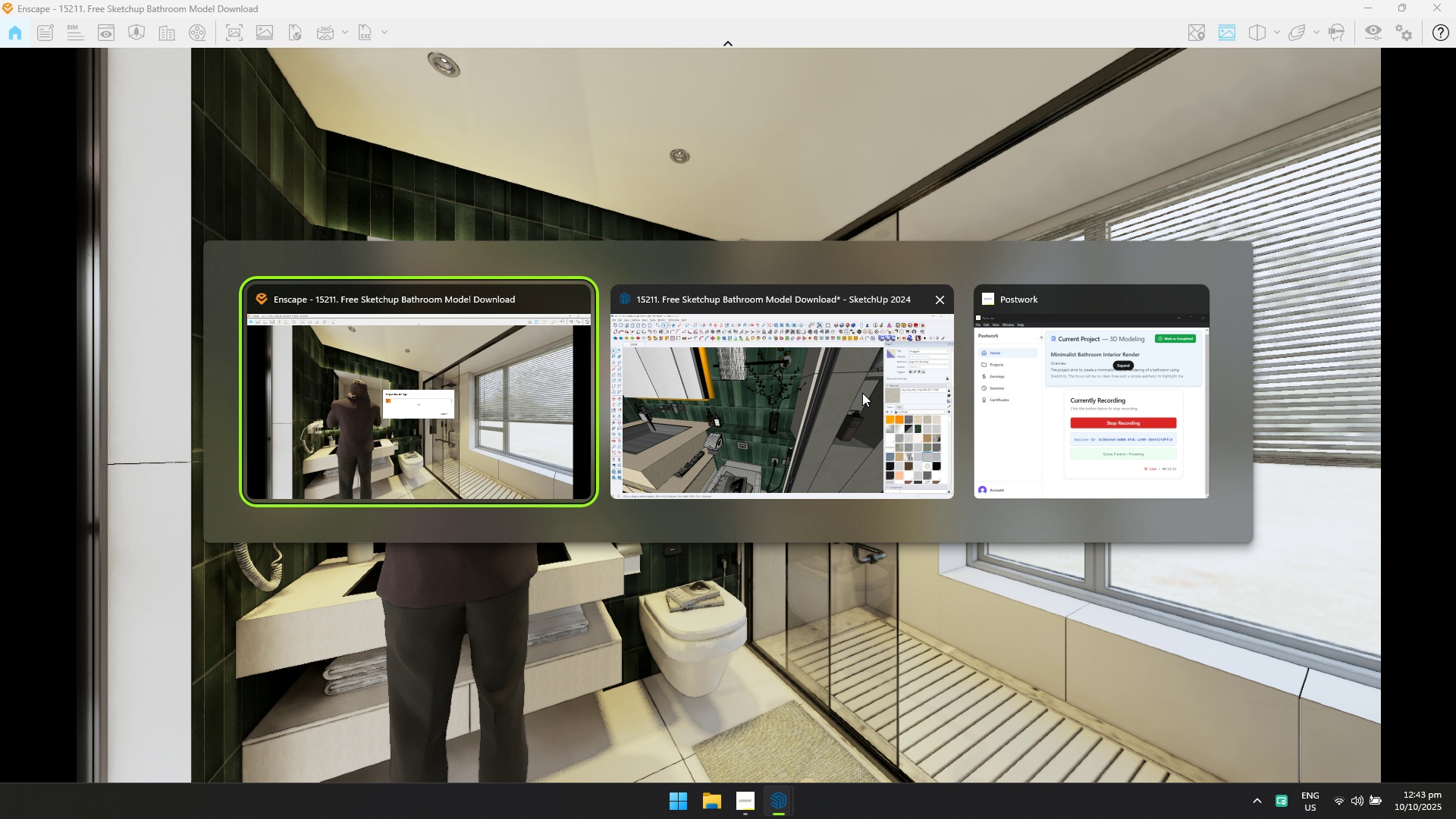 
key(Alt+Tab)
 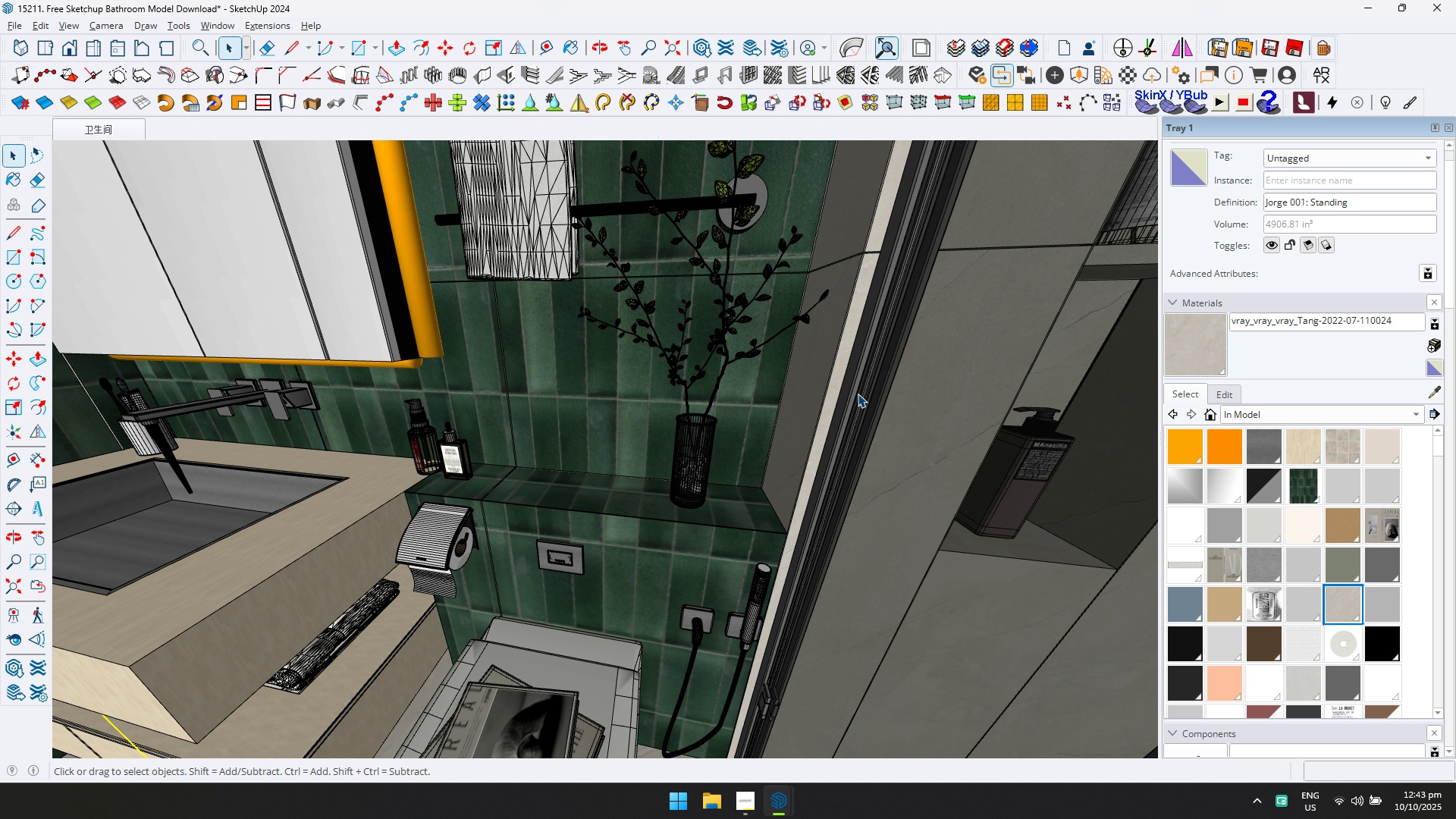 
scroll: coordinate [852, 397], scroll_direction: up, amount: 1.0
 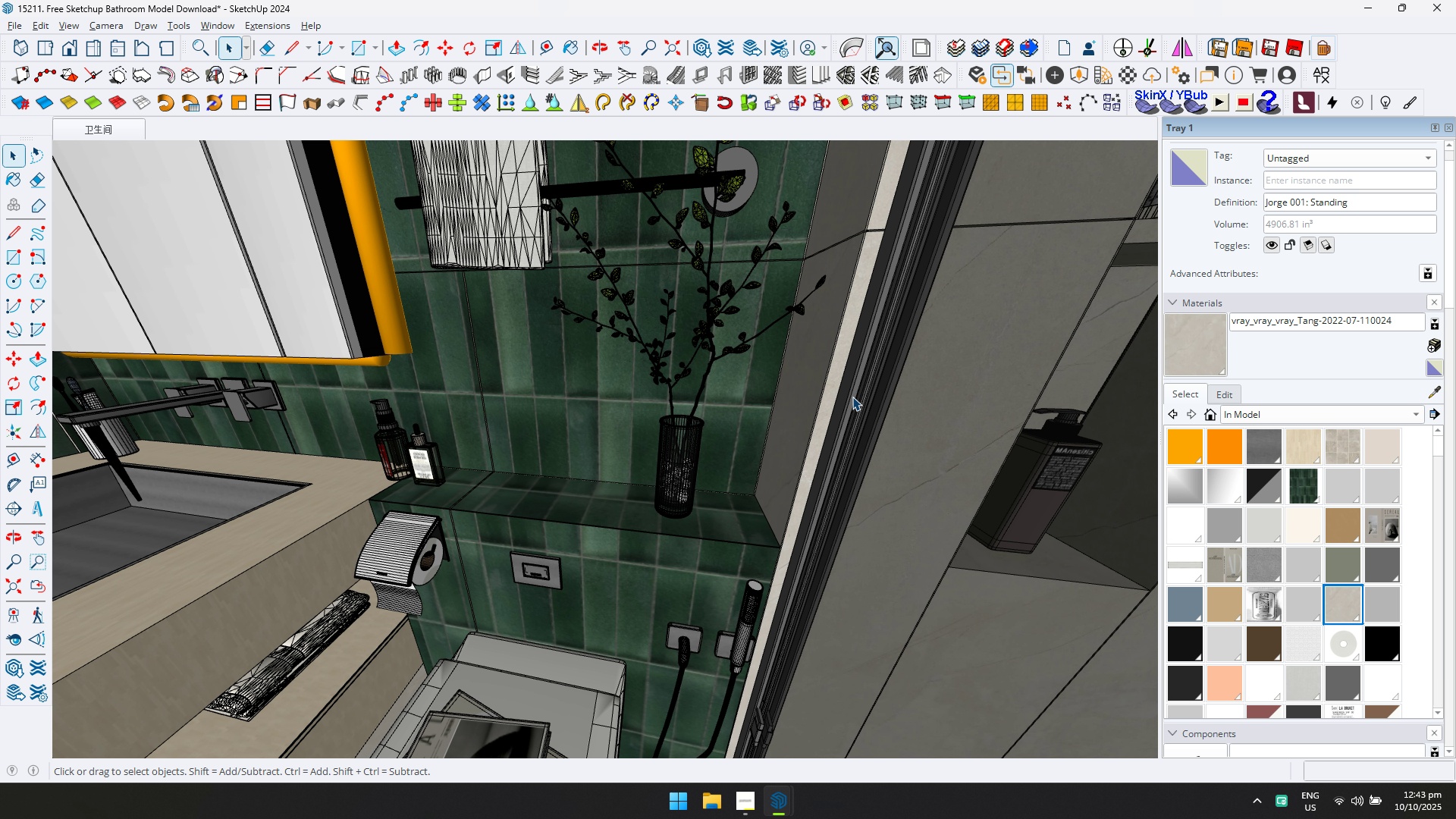 
scroll: coordinate [852, 396], scroll_direction: none, amount: 0.0
 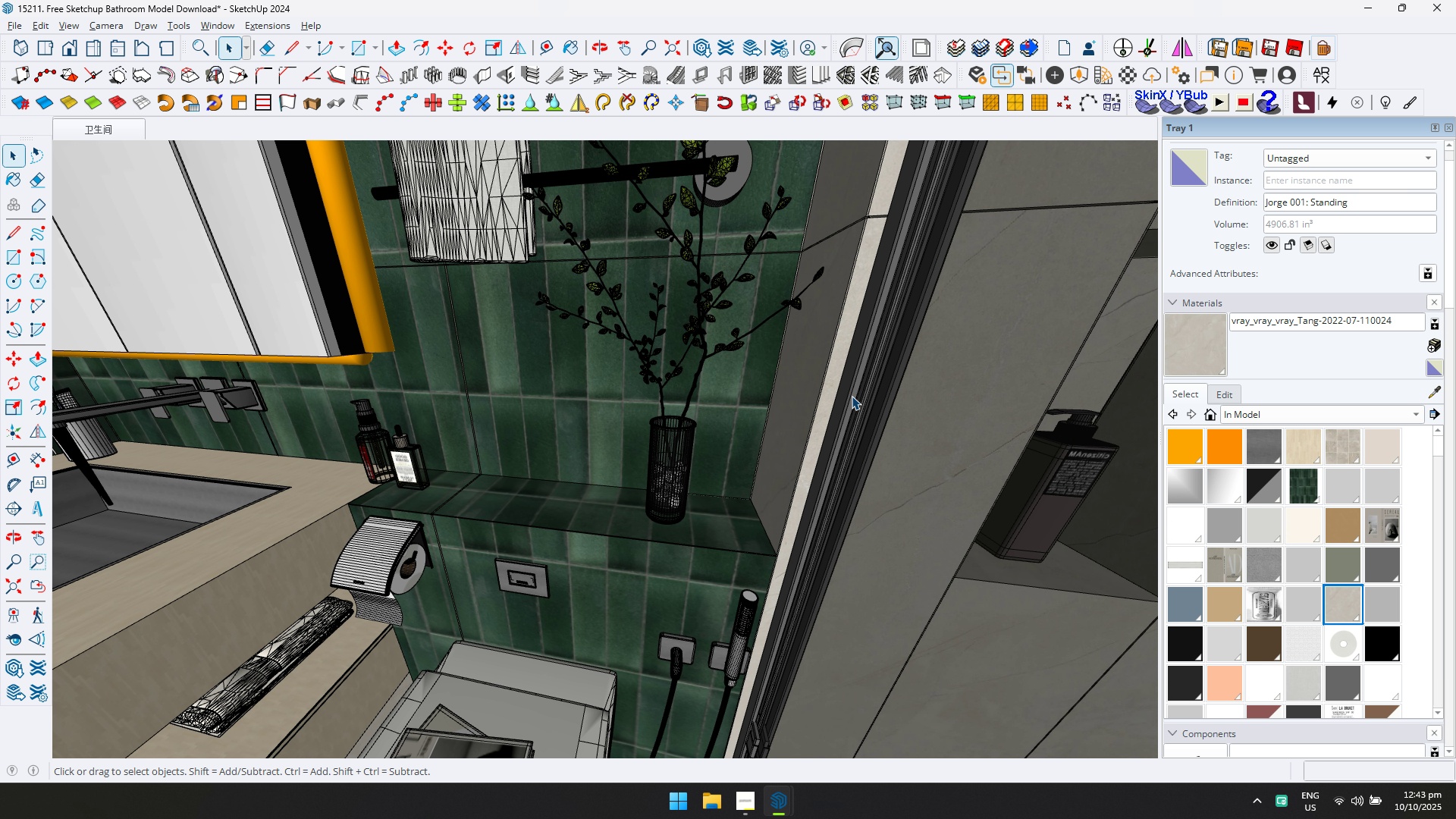 
scroll: coordinate [852, 396], scroll_direction: down, amount: 1.0
 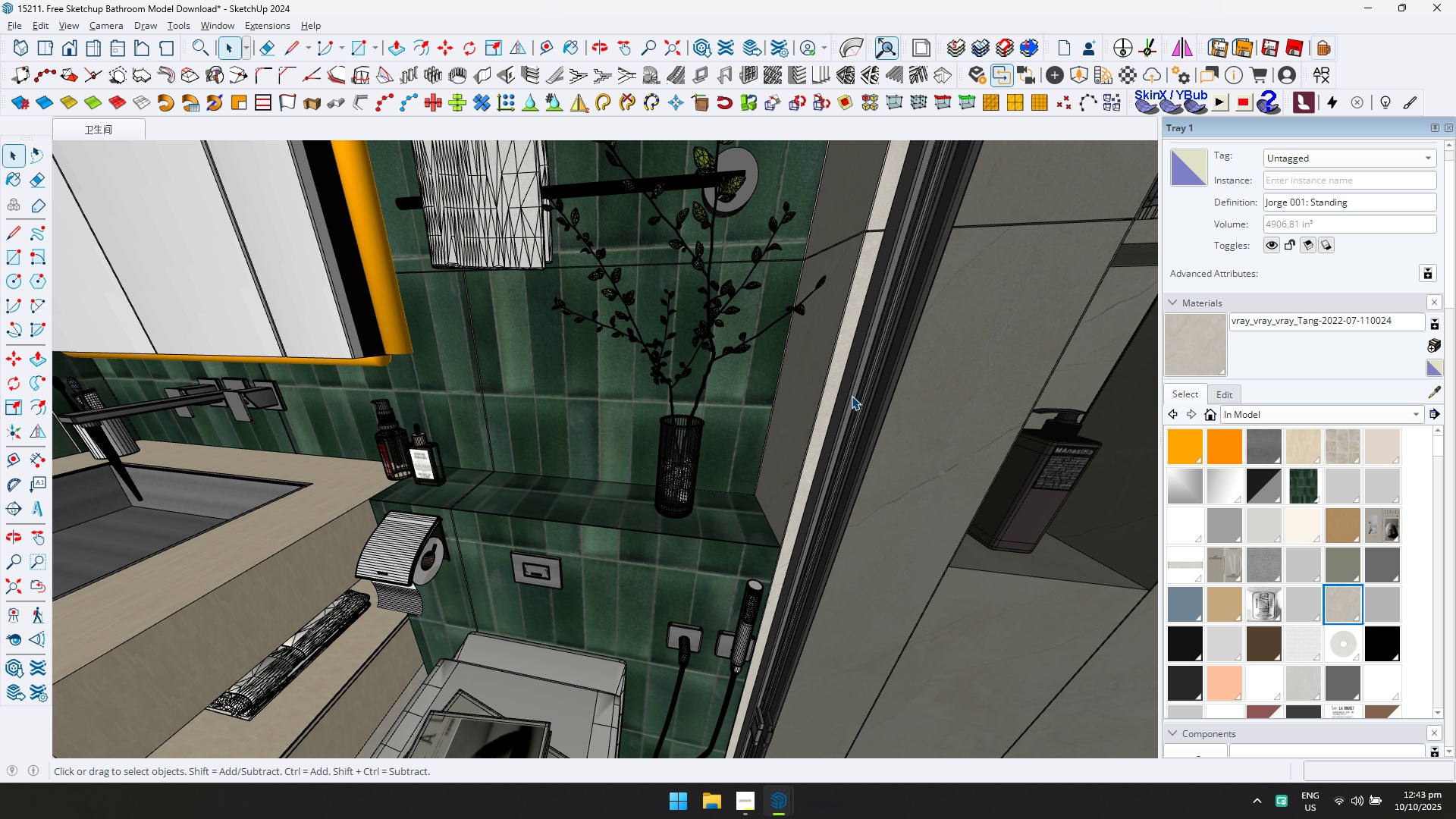 
scroll: coordinate [737, 427], scroll_direction: up, amount: 9.0
 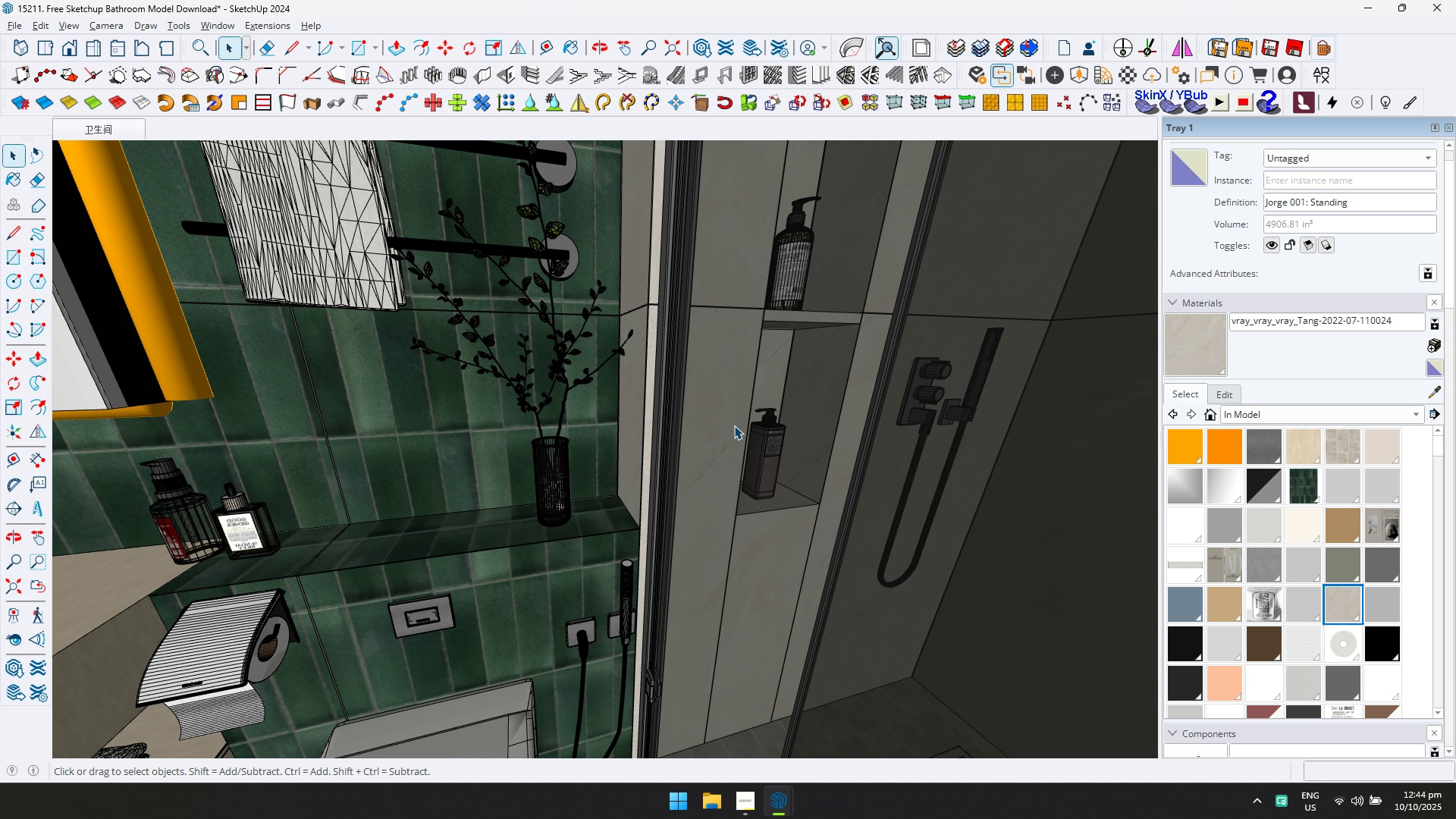 
scroll: coordinate [735, 435], scroll_direction: down, amount: 3.0
 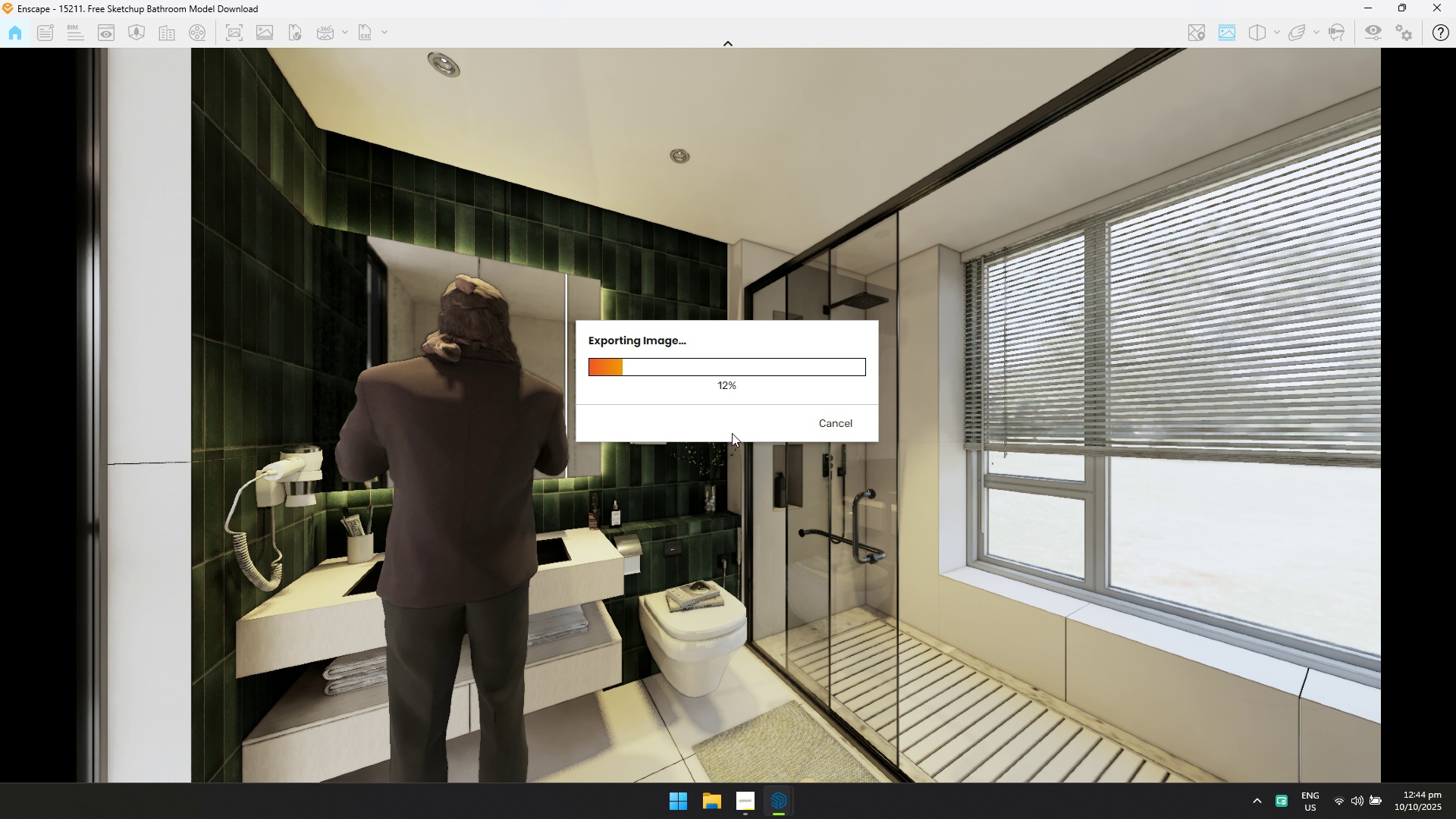 
key(Alt+AltLeft)
 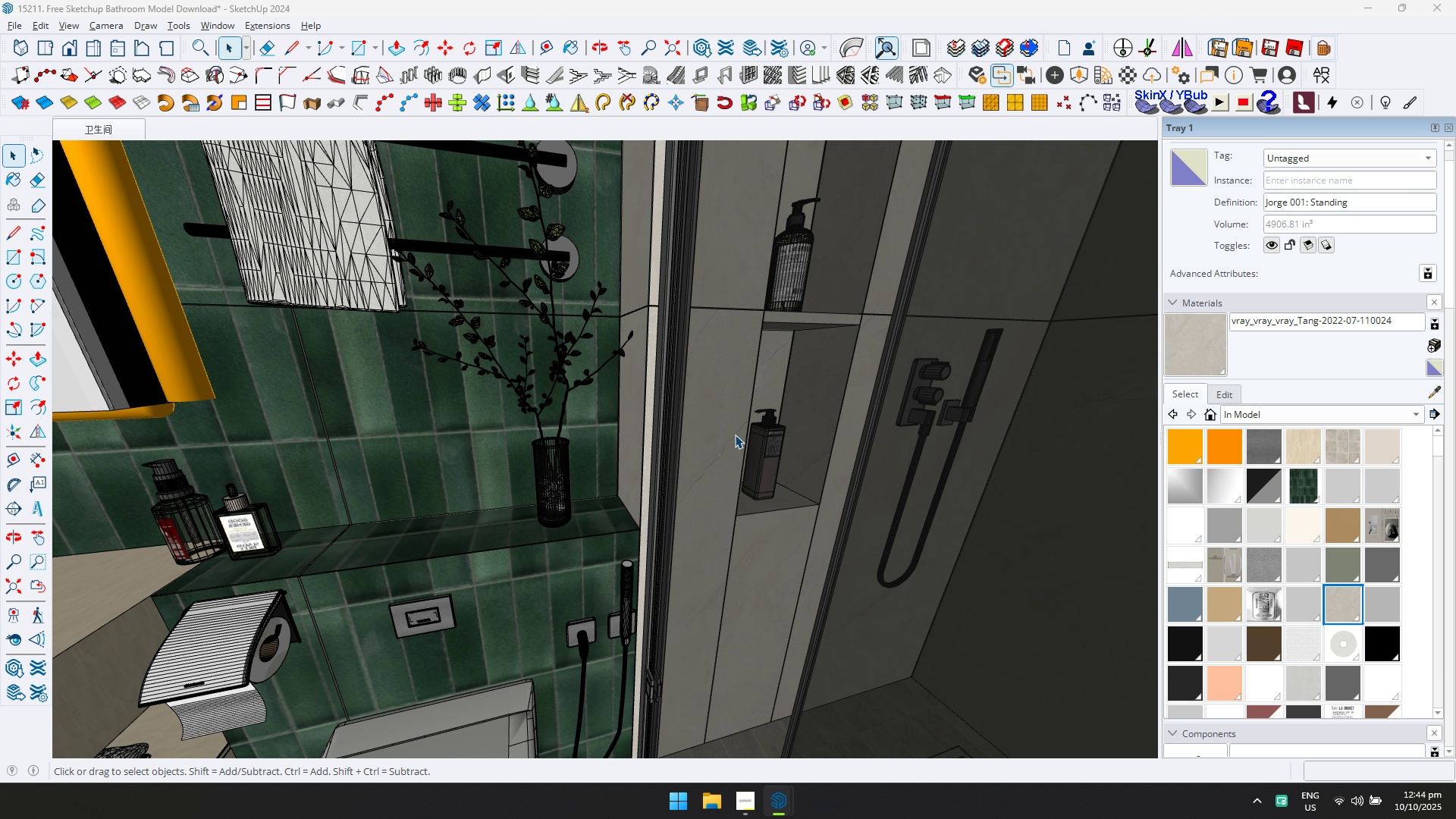 
key(Alt+Tab)
 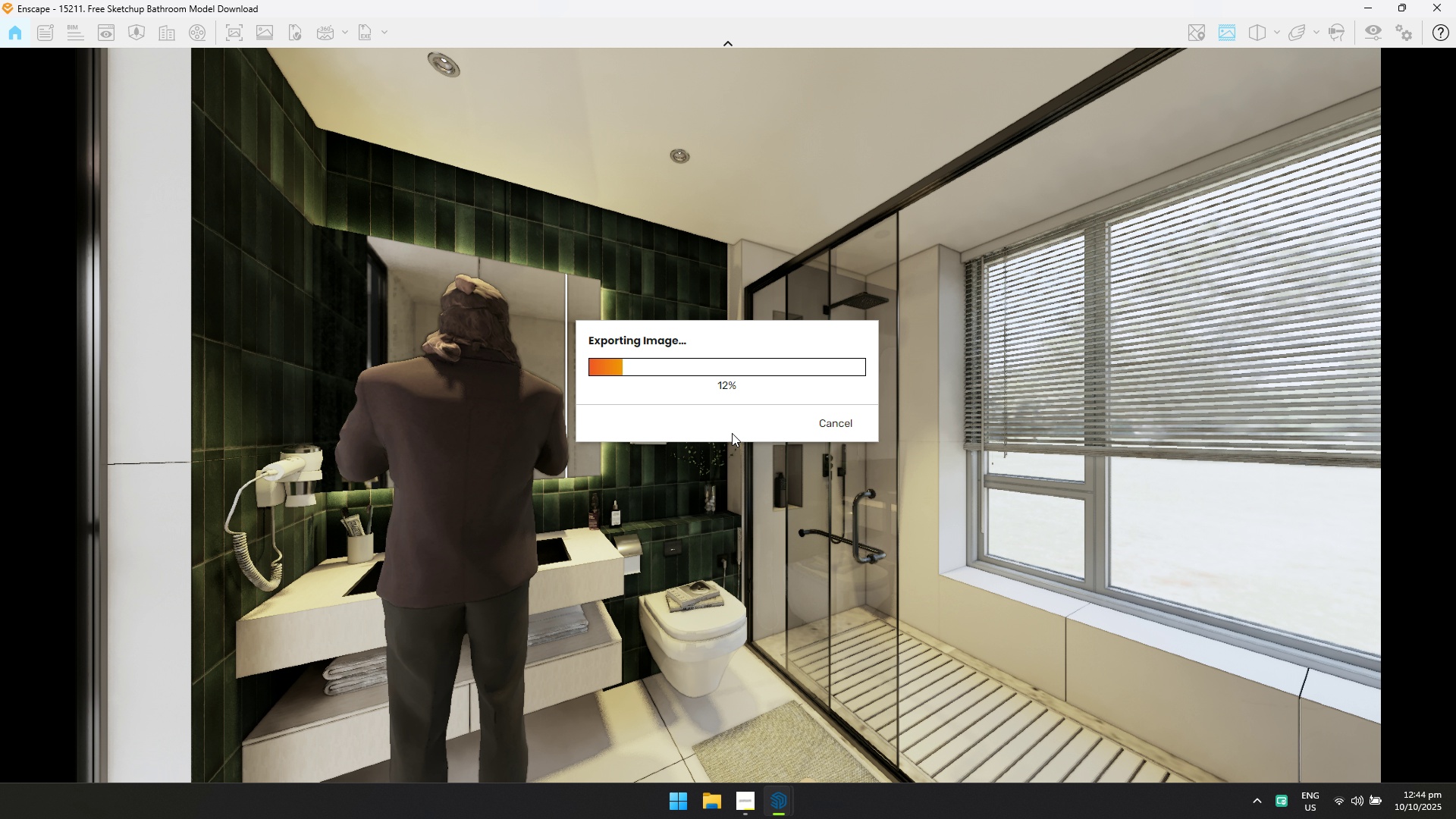 
scroll: coordinate [733, 429], scroll_direction: down, amount: 1.0
 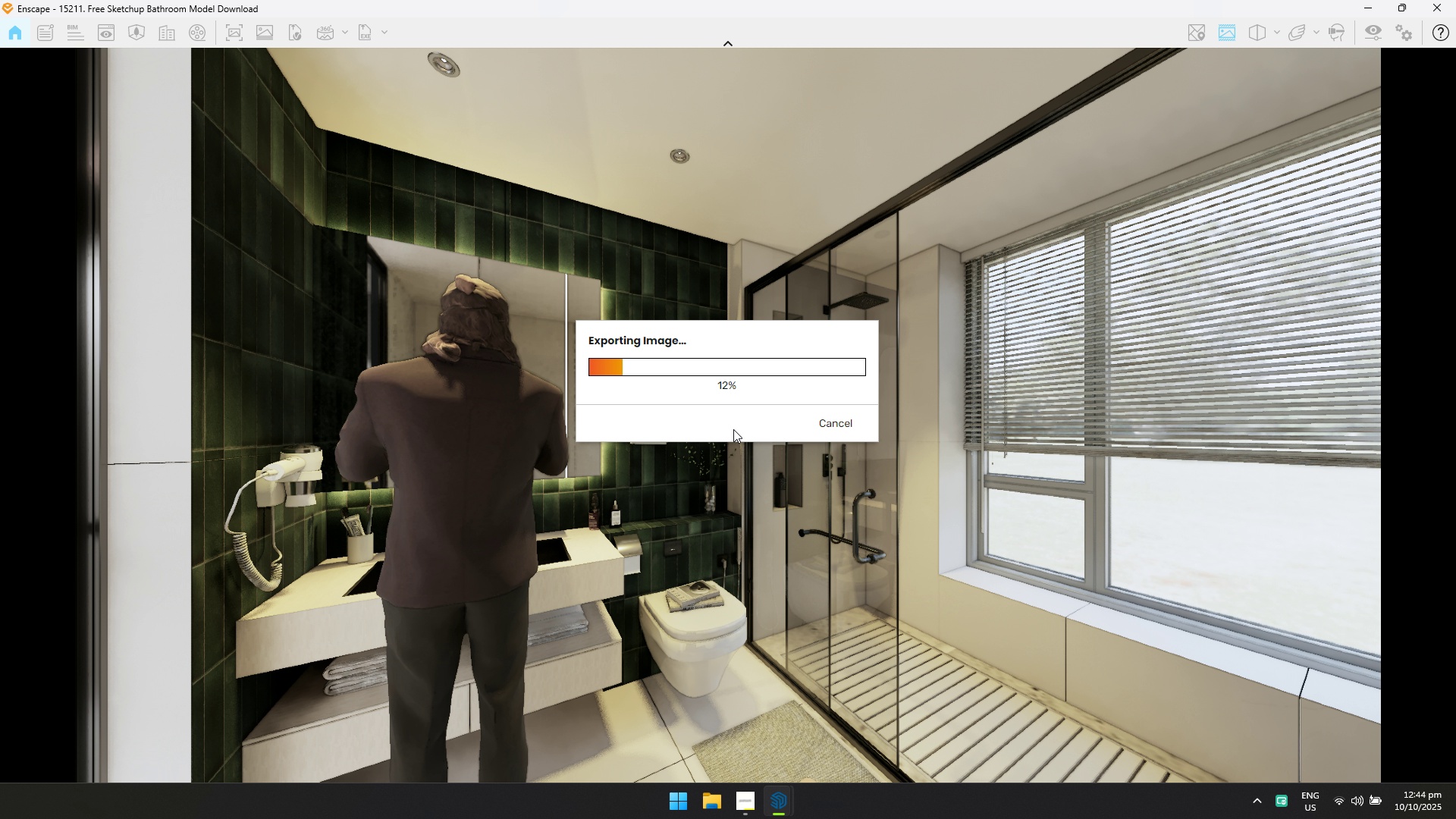 
key(Alt+AltLeft)
 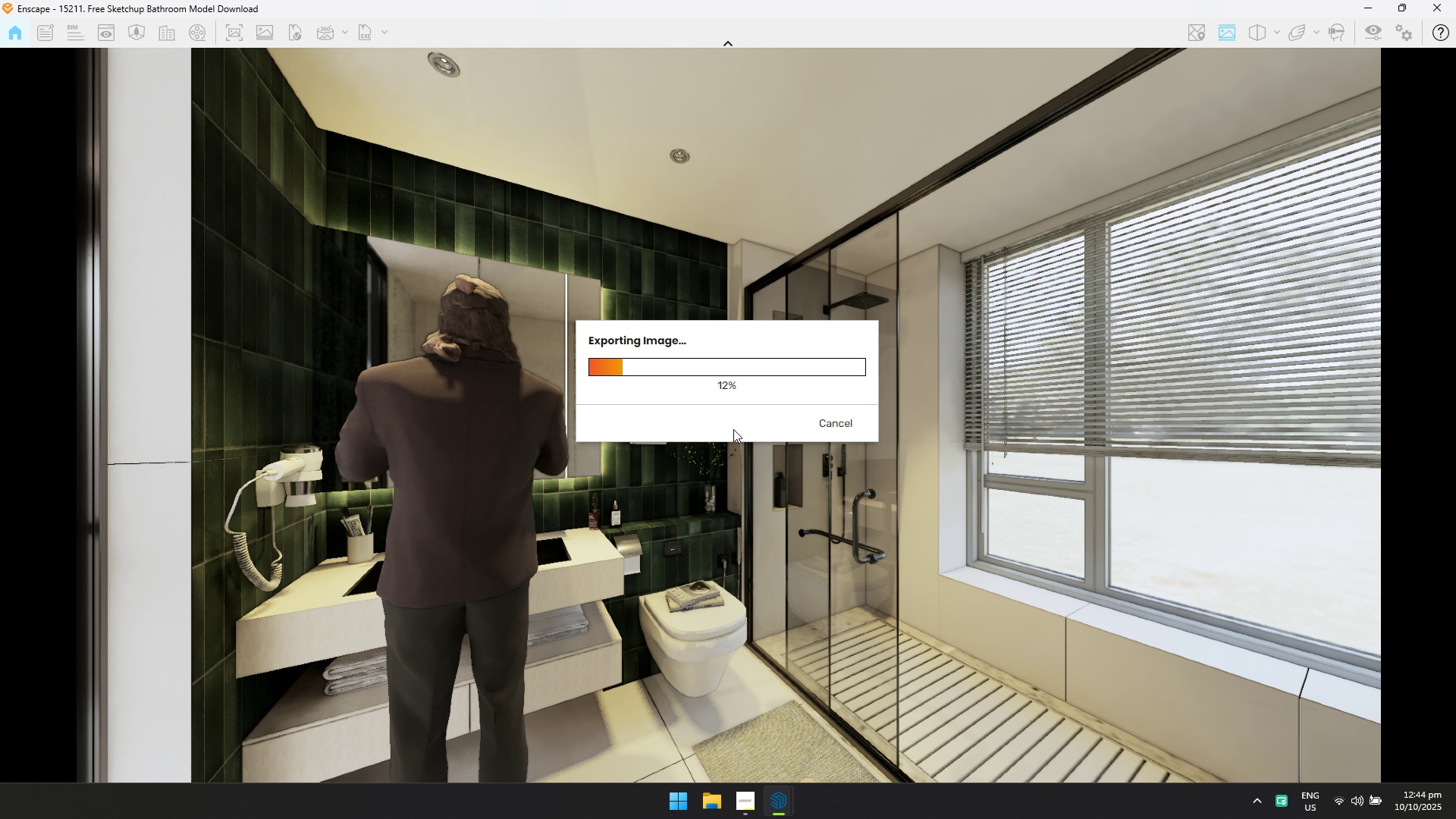 
key(Alt+Tab)
 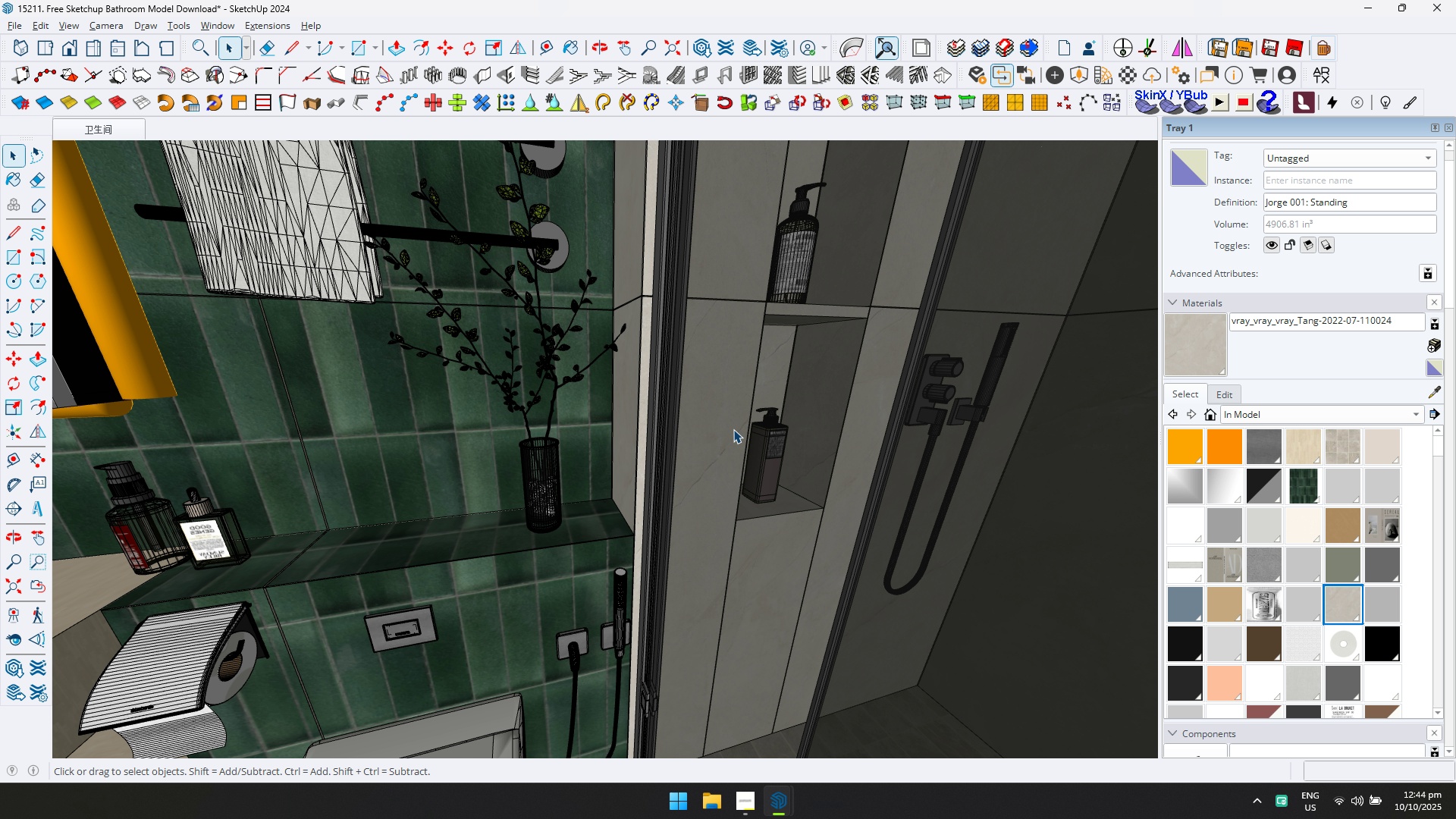 
scroll: coordinate [730, 437], scroll_direction: down, amount: 3.0
 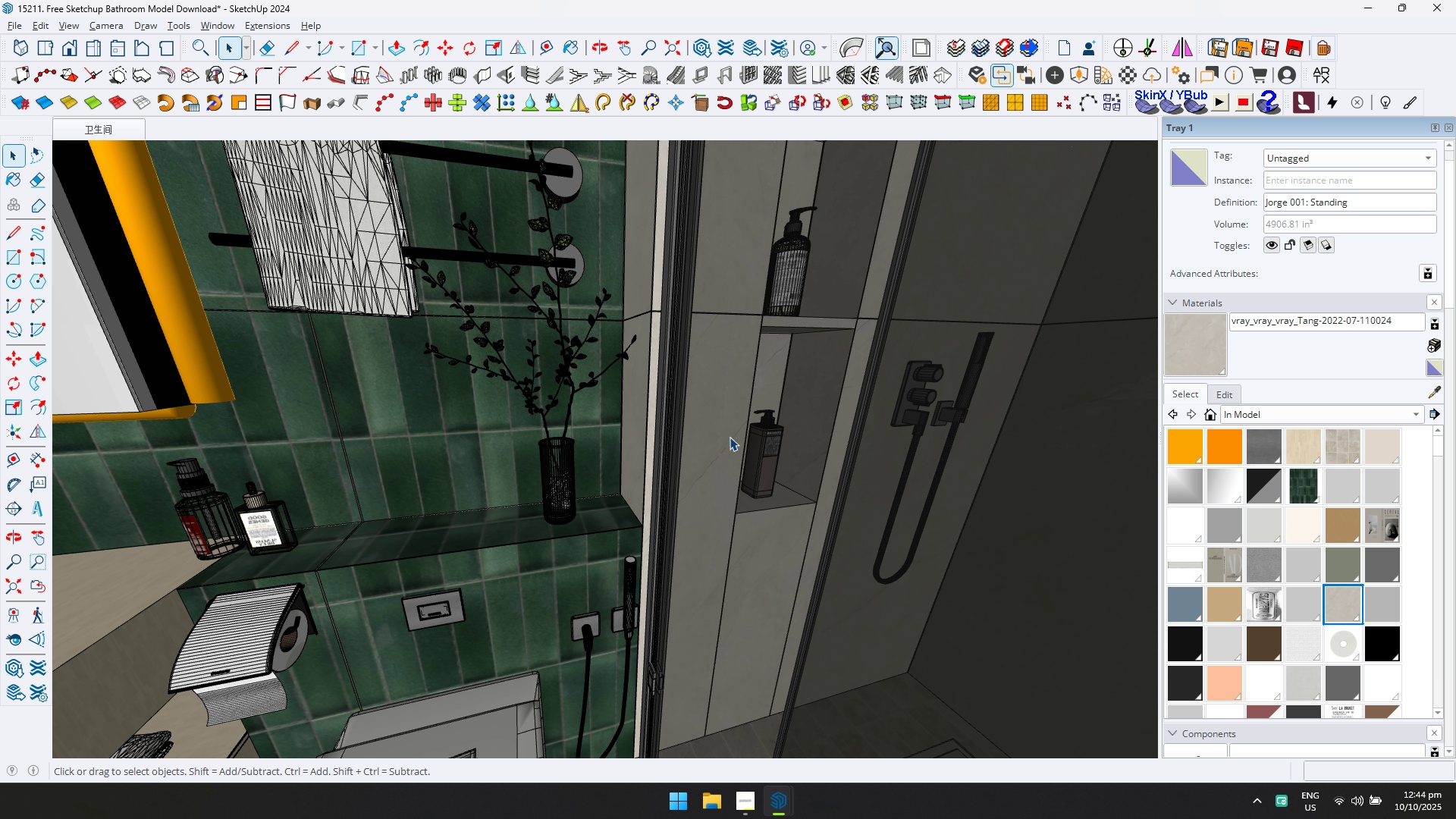 
scroll: coordinate [700, 403], scroll_direction: up, amount: 4.0
 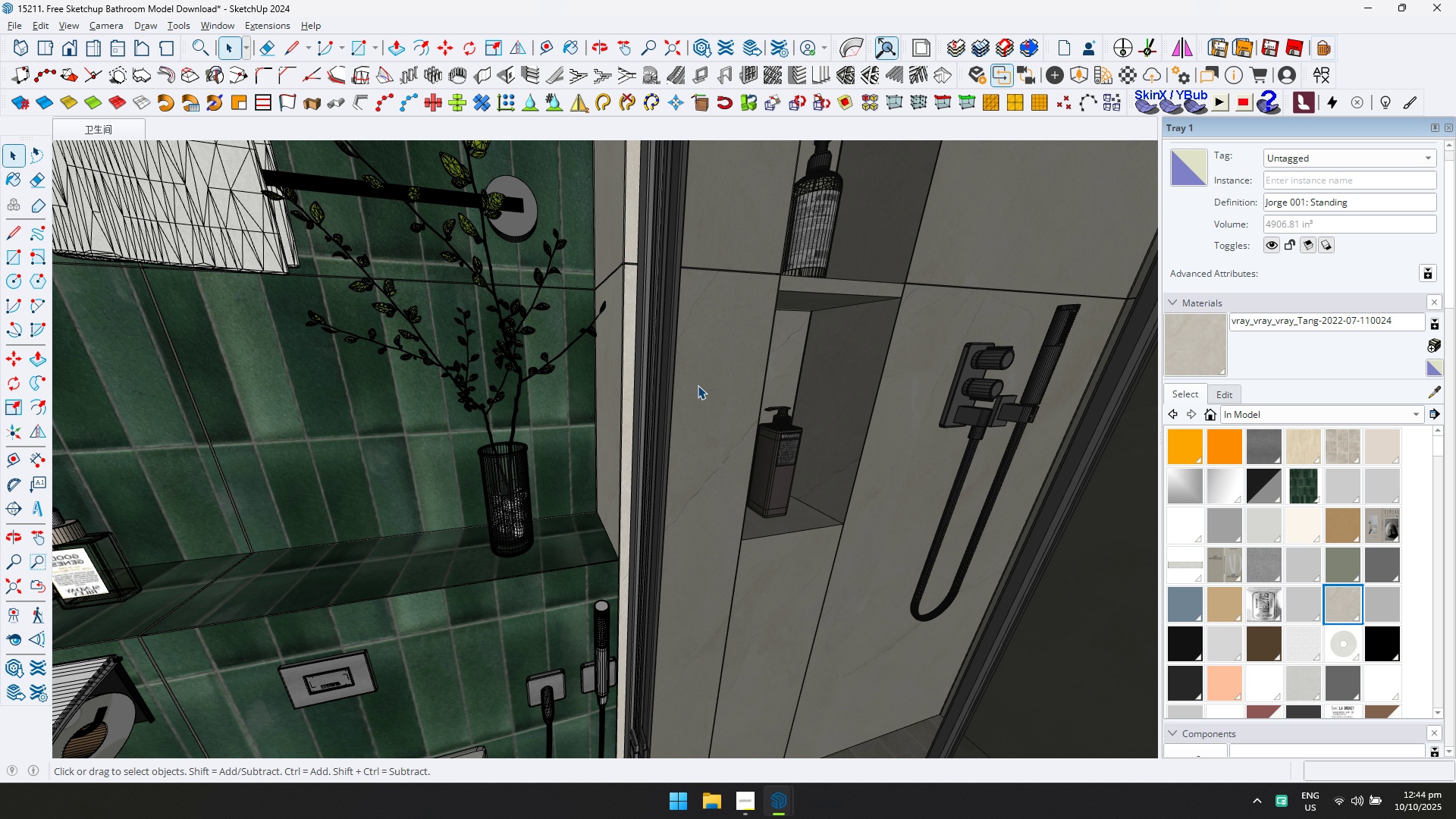 
scroll: coordinate [730, 384], scroll_direction: down, amount: 8.0
 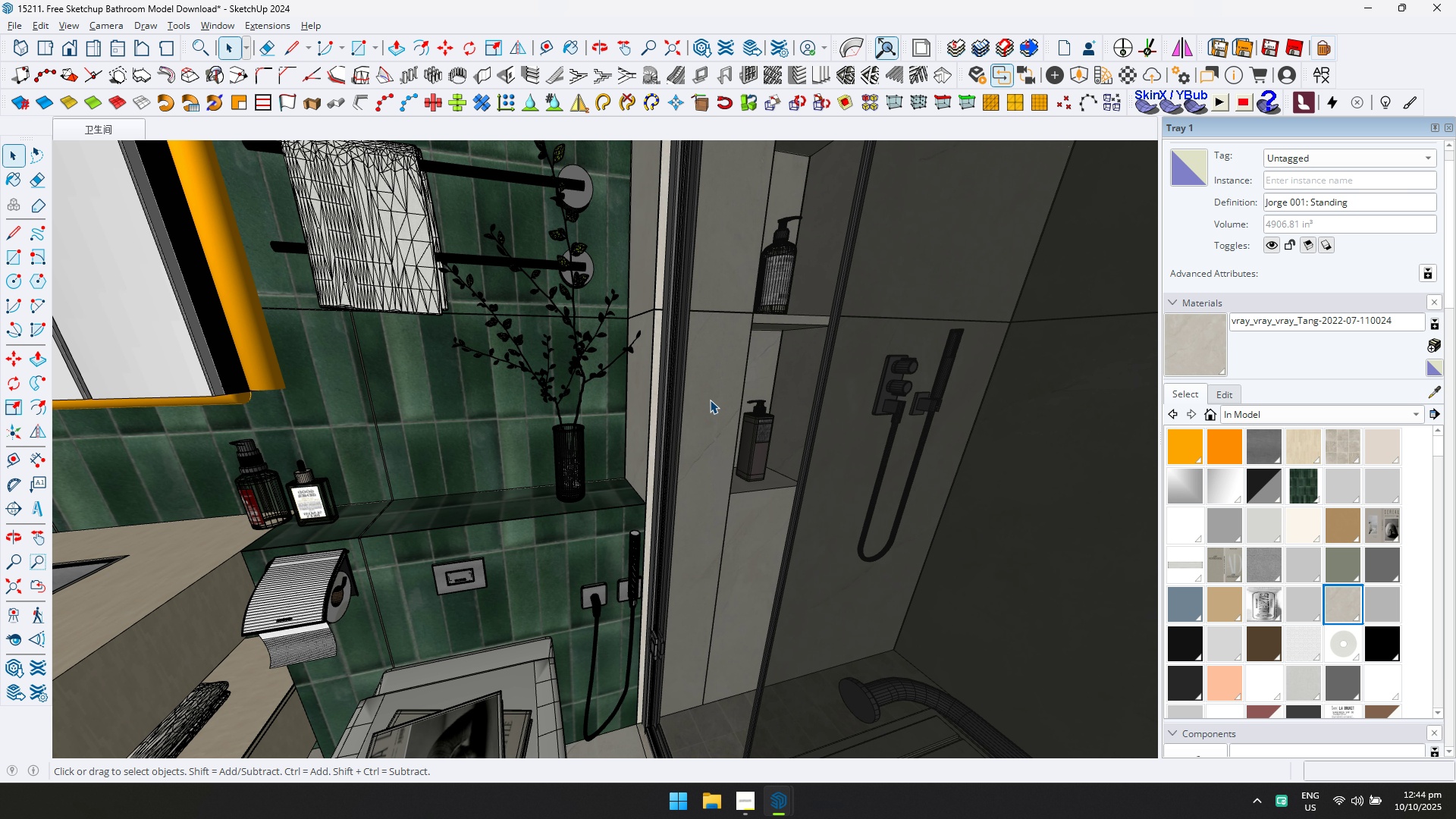 
scroll: coordinate [703, 405], scroll_direction: none, amount: 0.0
 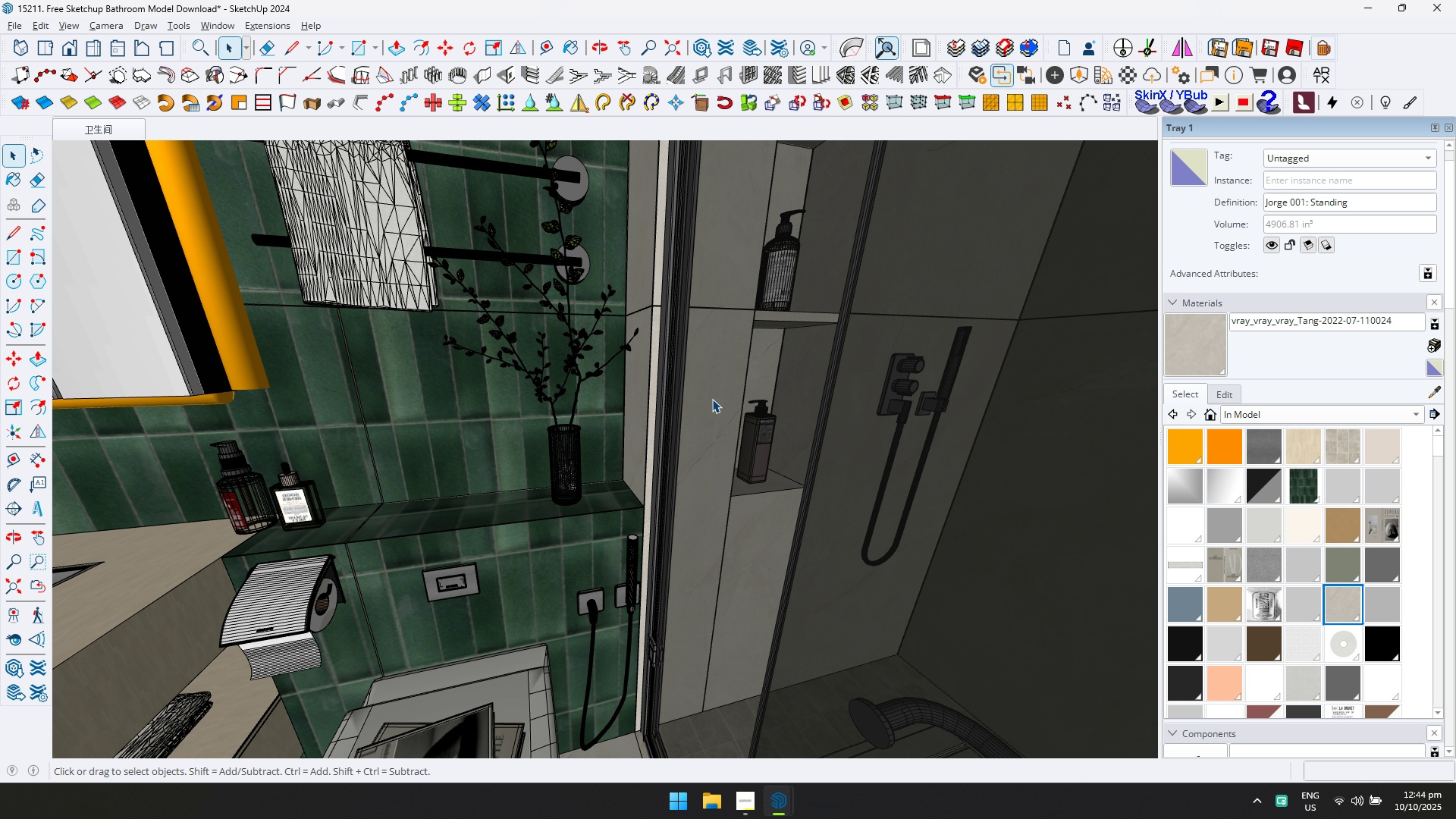 
wait(10.03)
 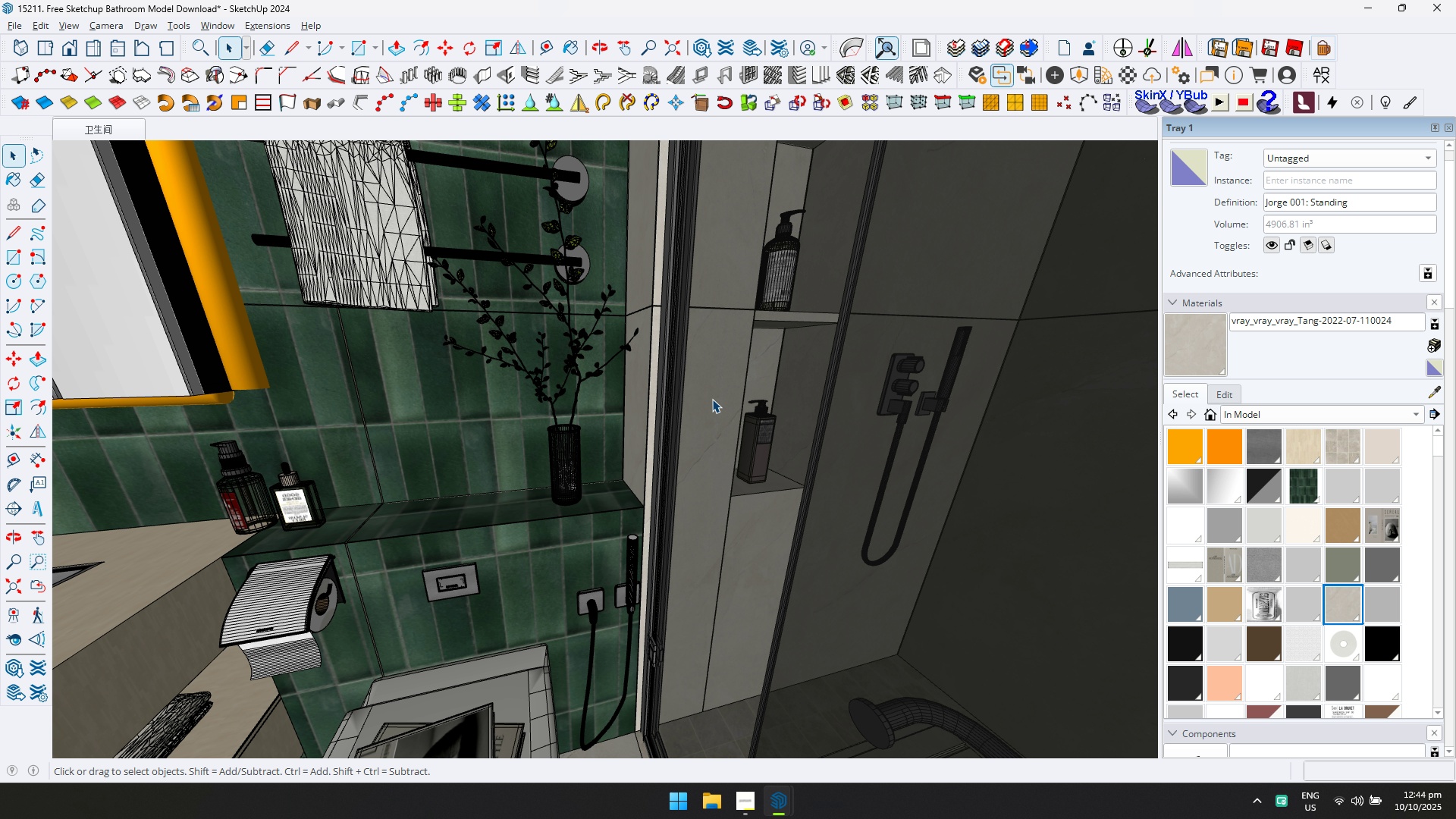 
scroll: coordinate [713, 405], scroll_direction: down, amount: 1.0
 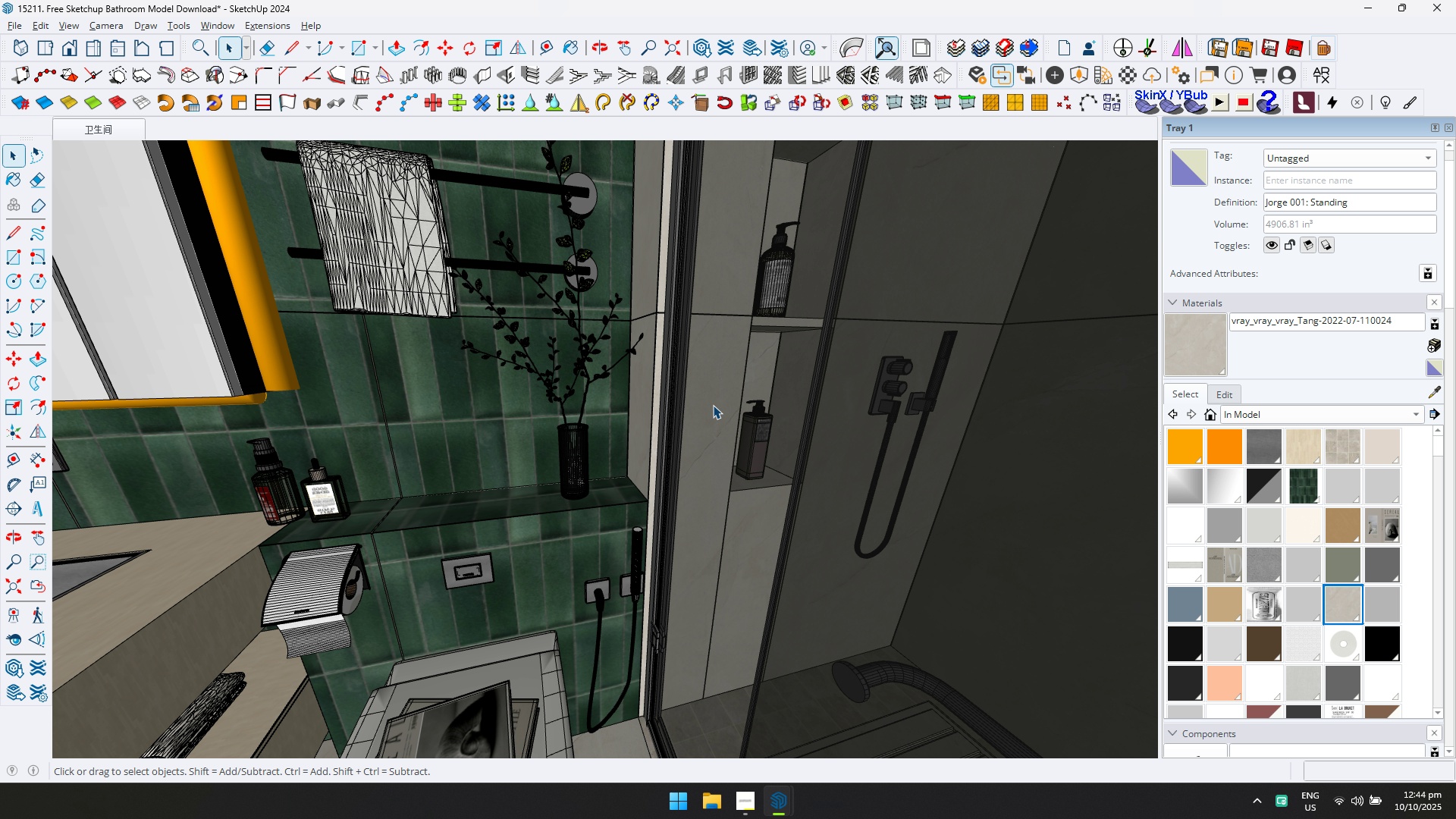 
key(Alt+Tab)
 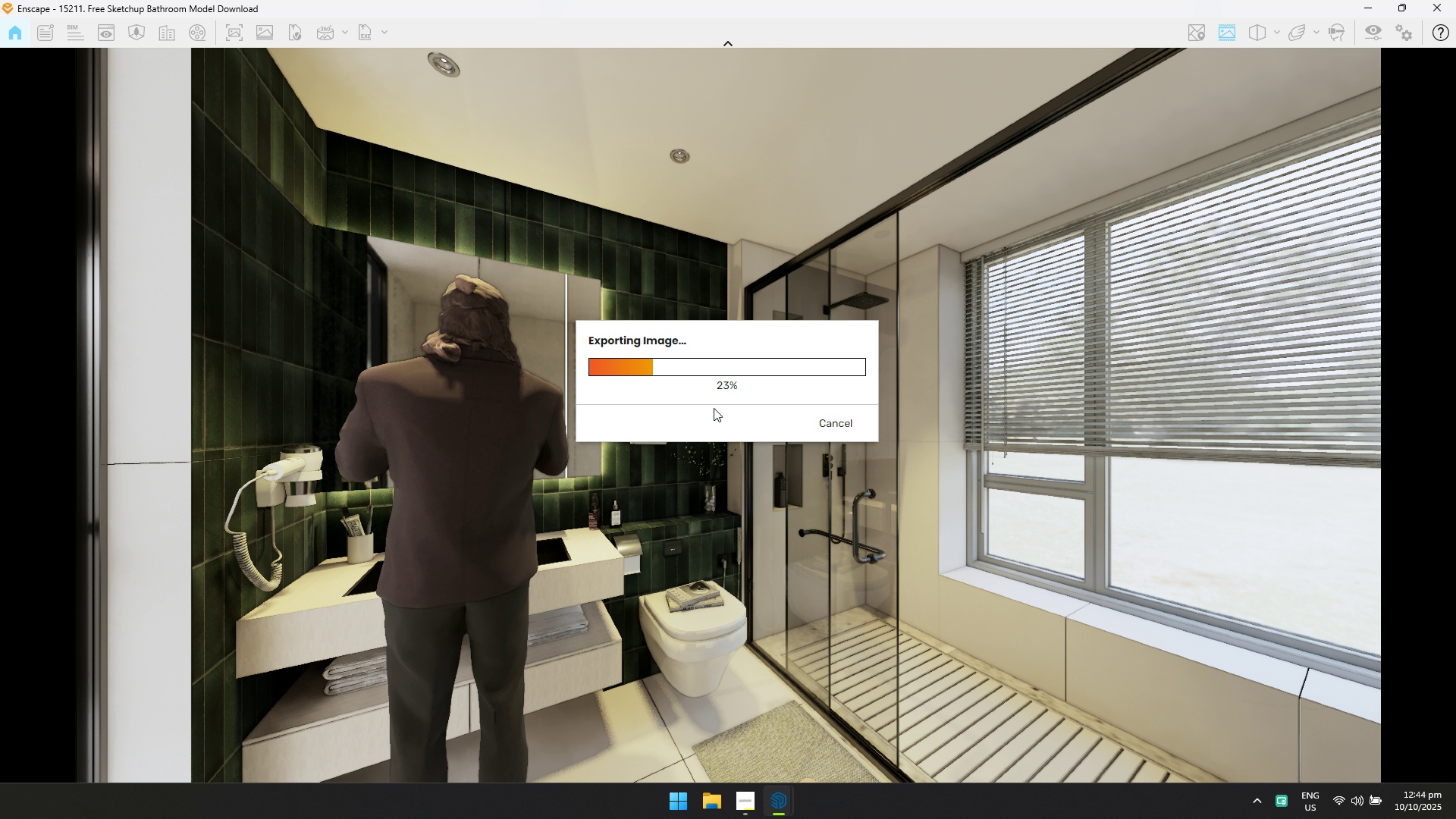 
wait(13.28)
 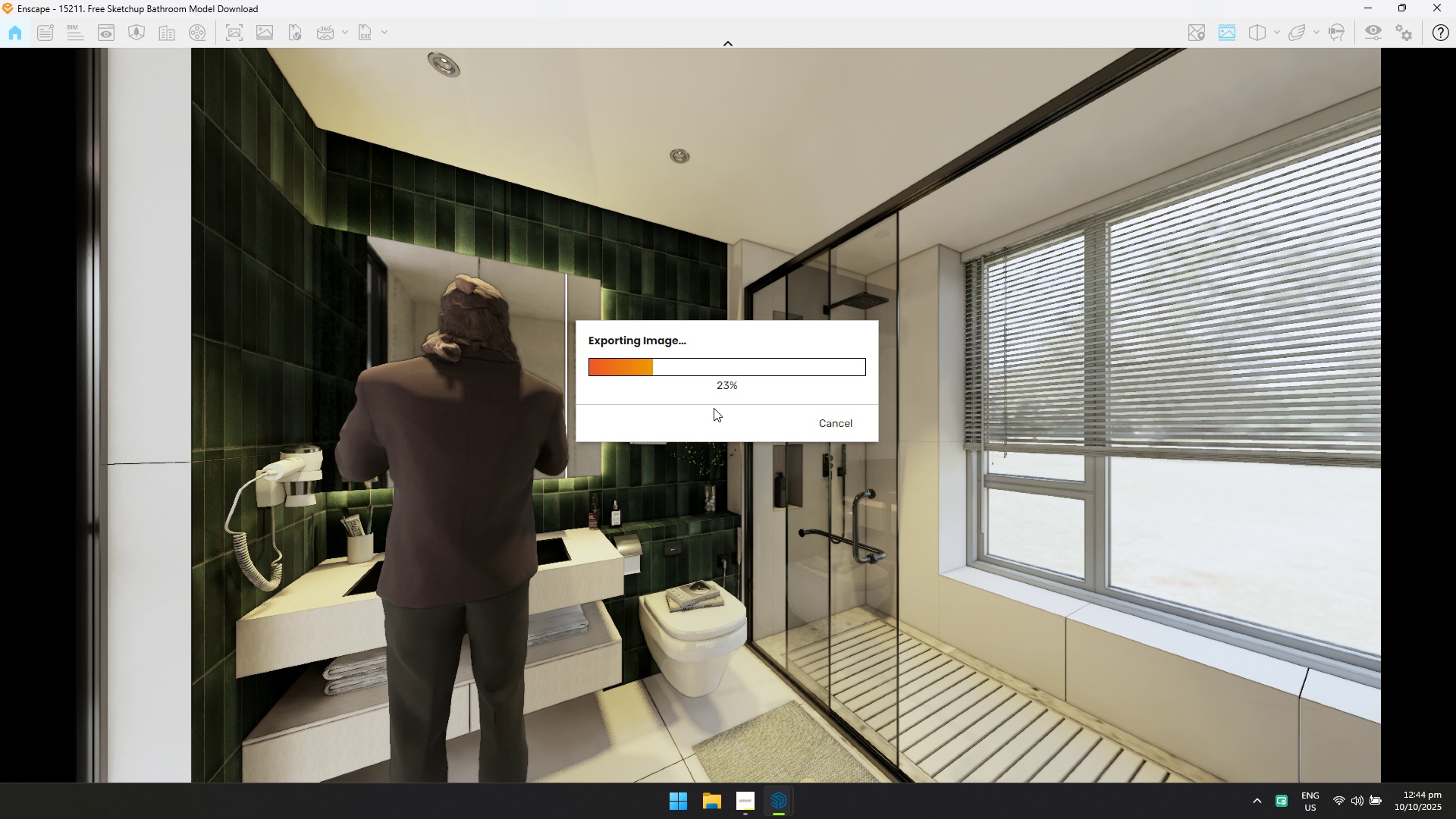 
key(Alt+Tab)
 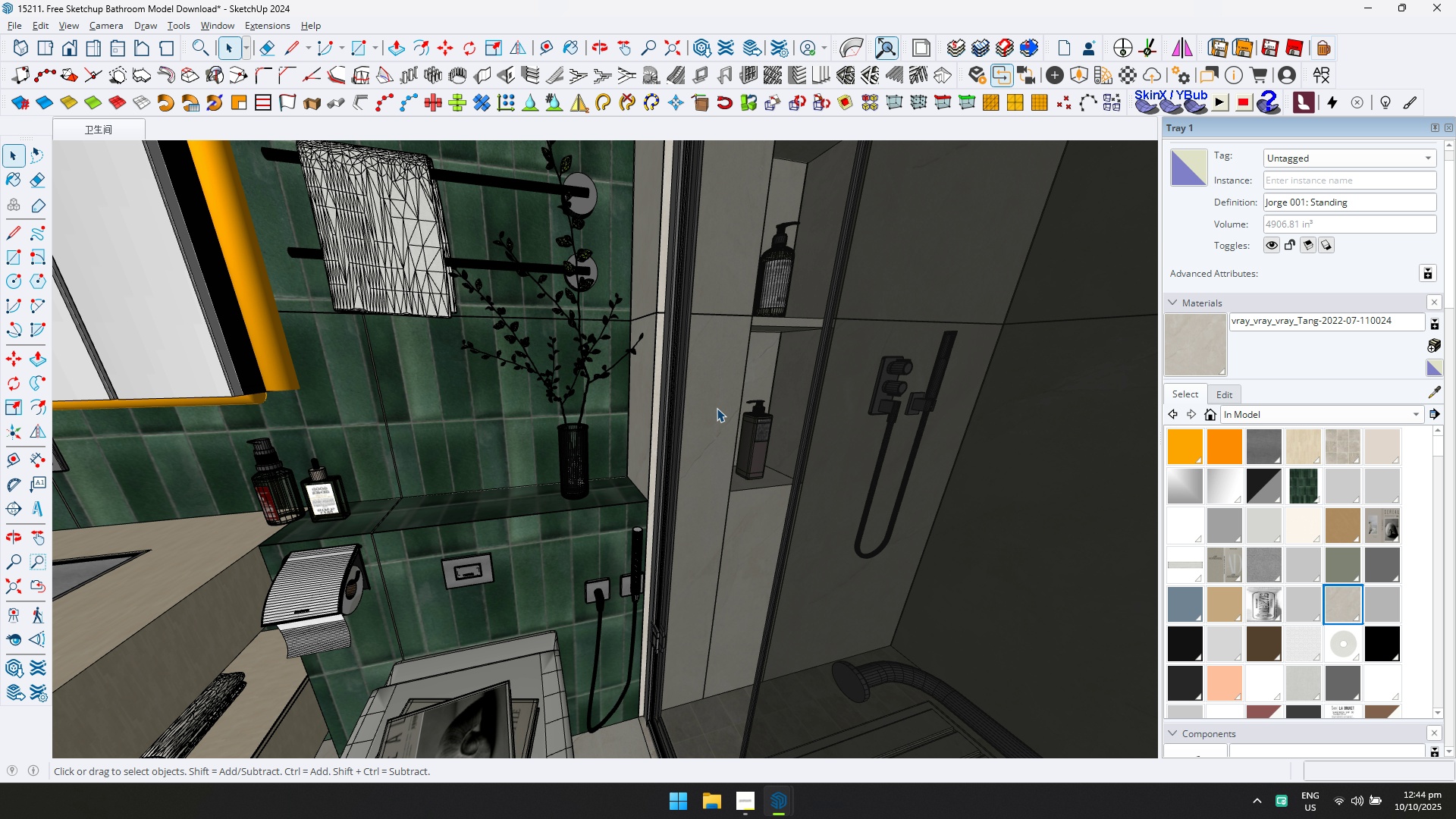 
scroll: coordinate [706, 415], scroll_direction: down, amount: 1.0
 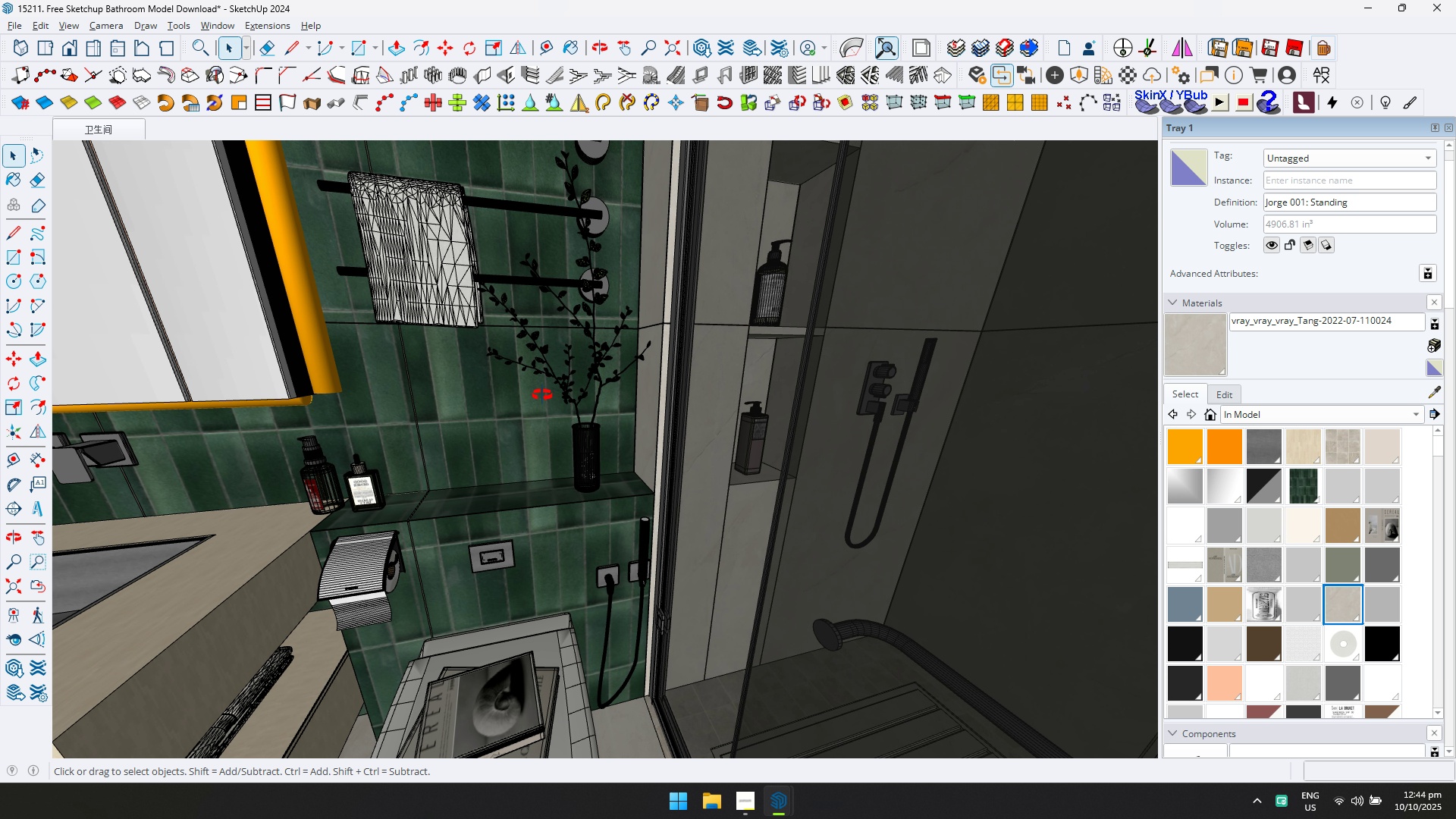 
key(Alt+AltLeft)
 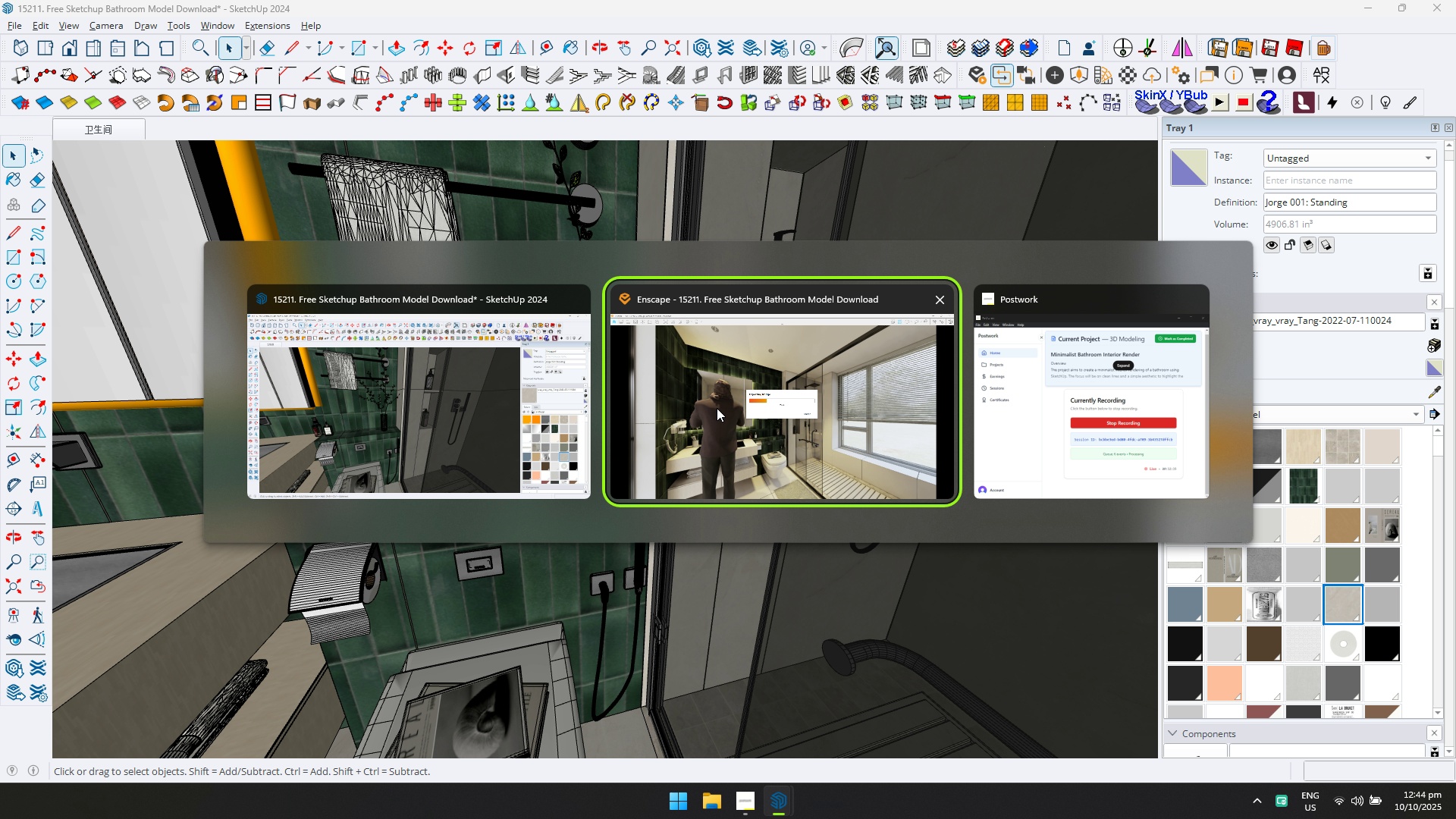 
key(Alt+Tab)
 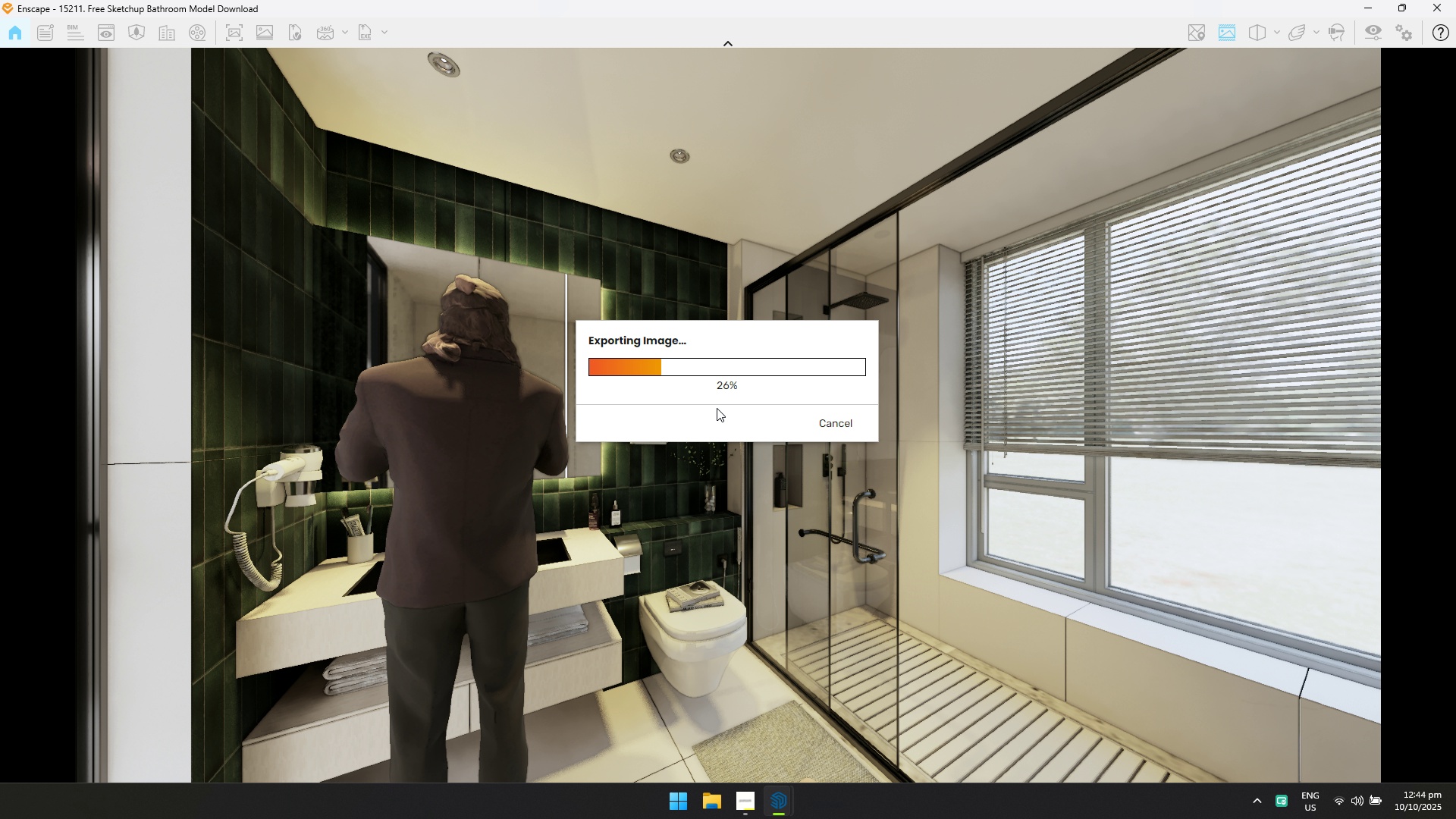 
key(Alt+AltLeft)
 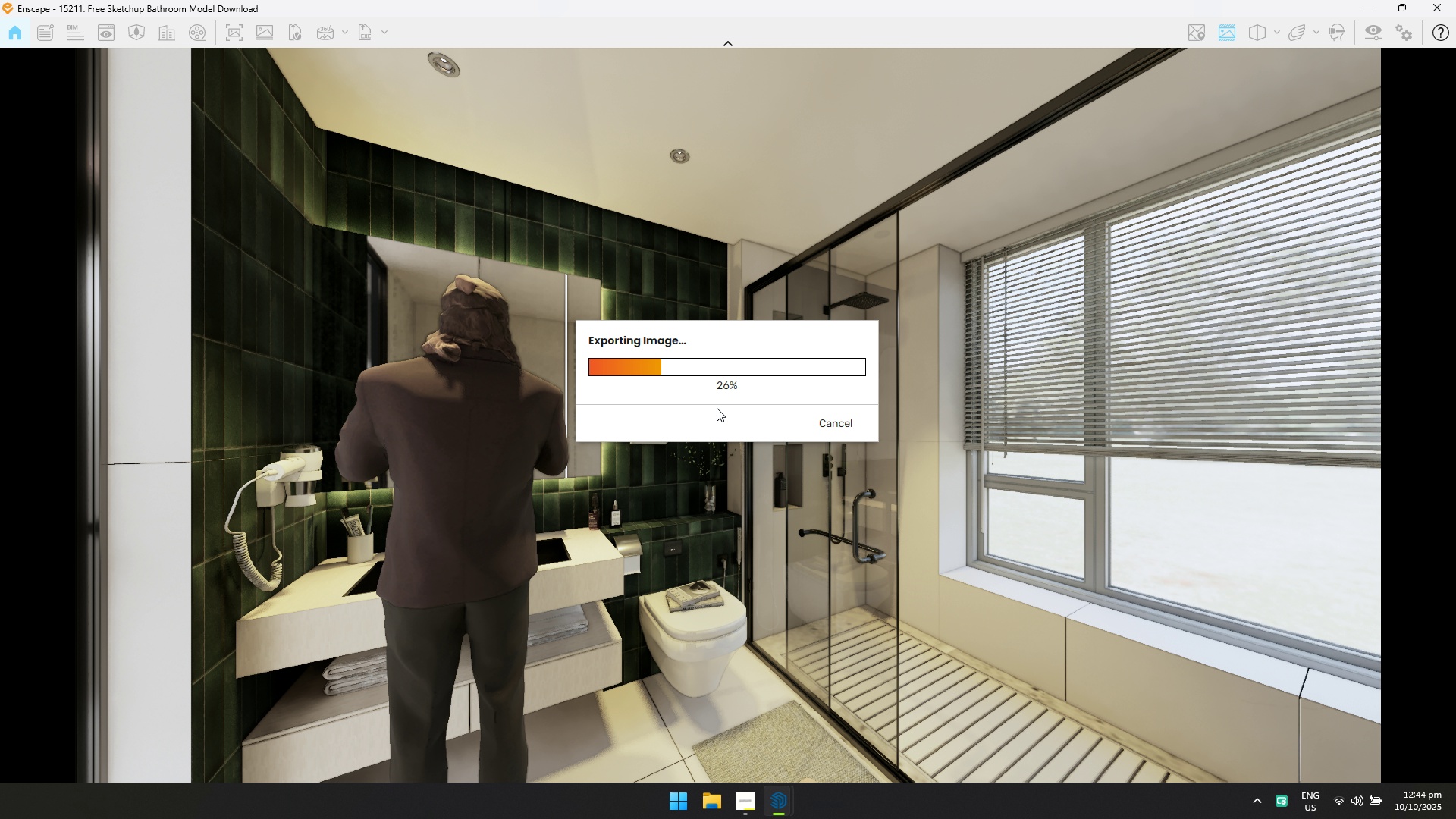 
key(Alt+Tab)
 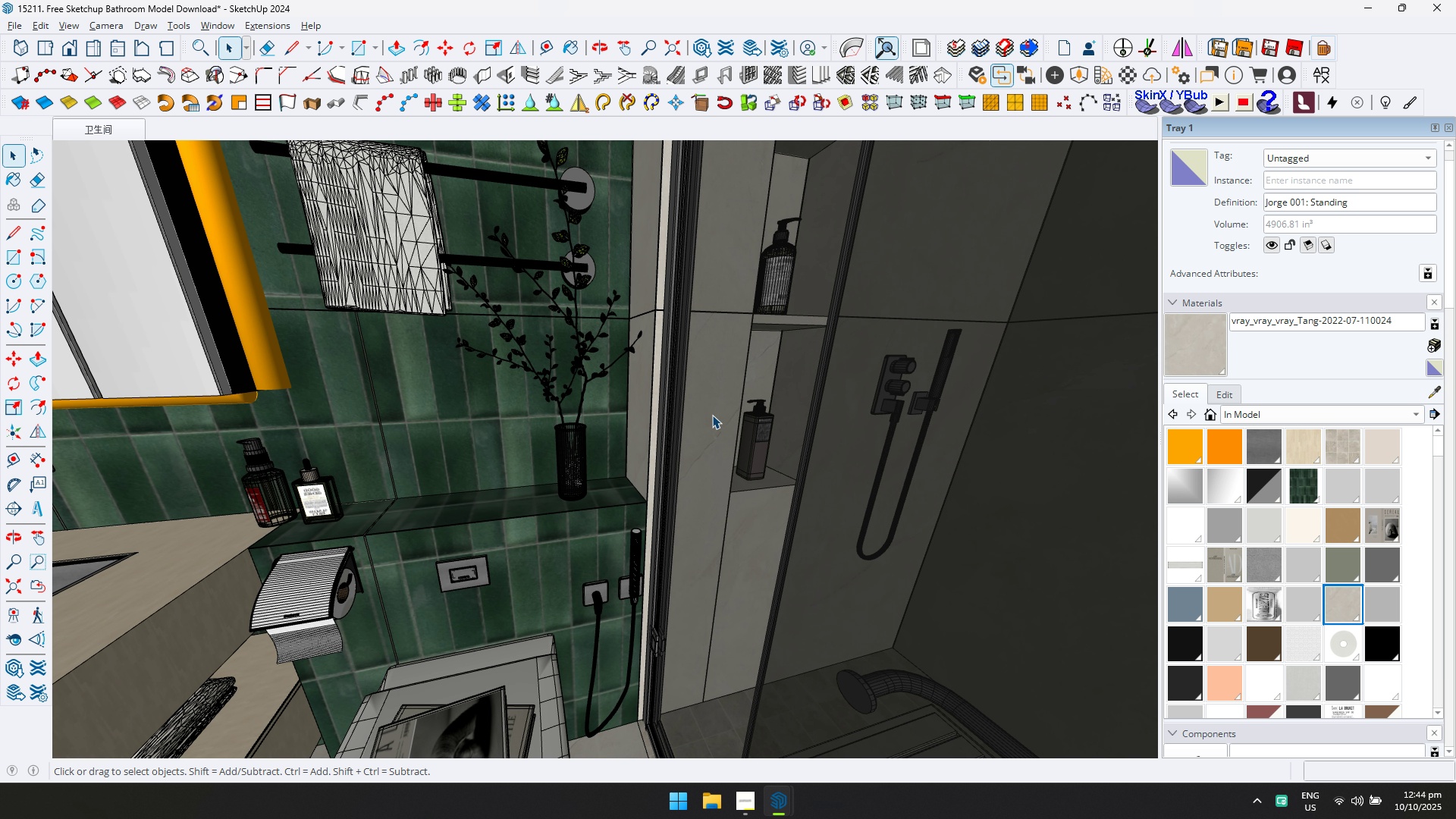 
key(Shift+ShiftLeft)
 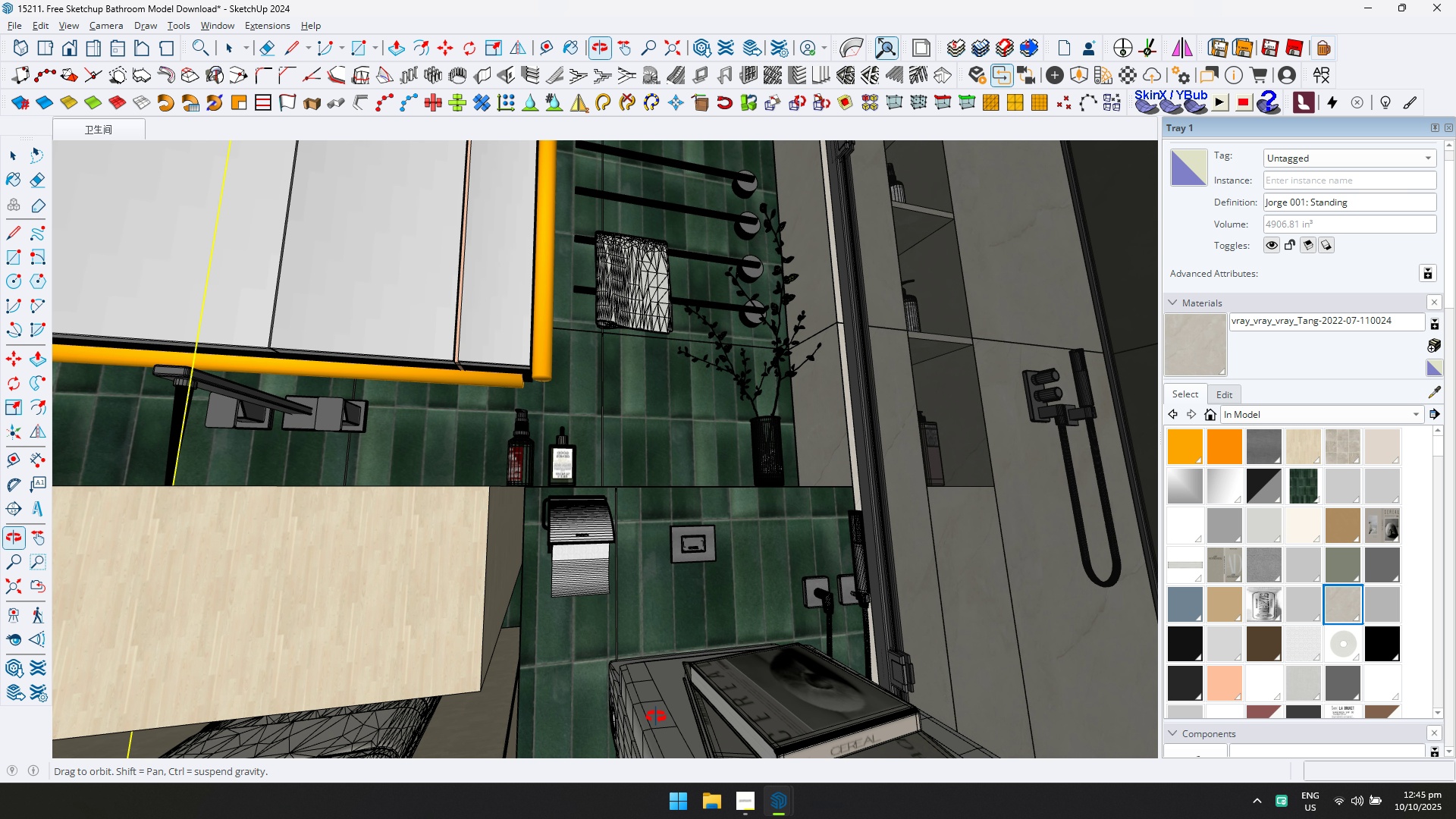 
wait(30.75)
 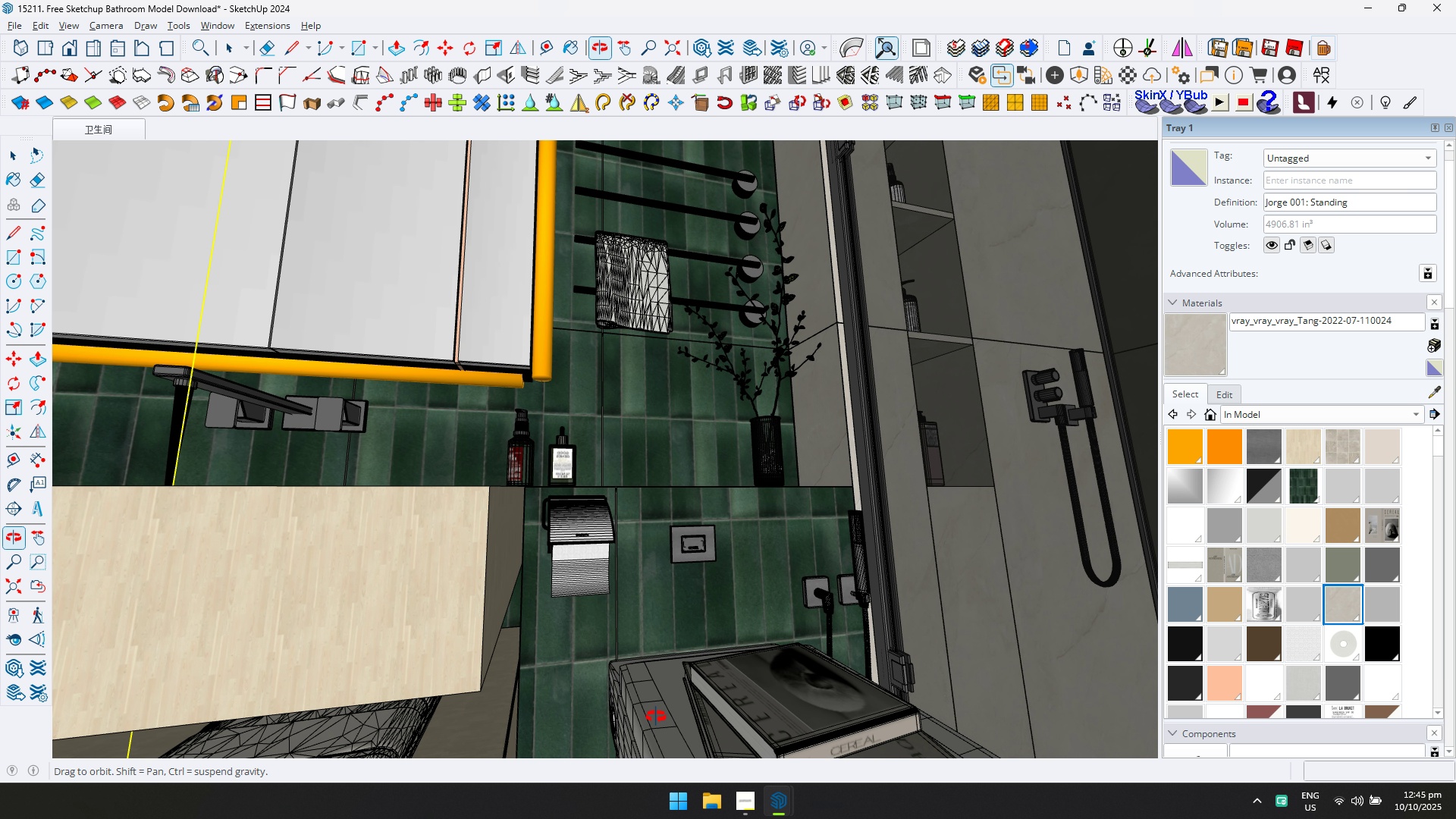 
scroll: coordinate [724, 728], scroll_direction: up, amount: 1.0
 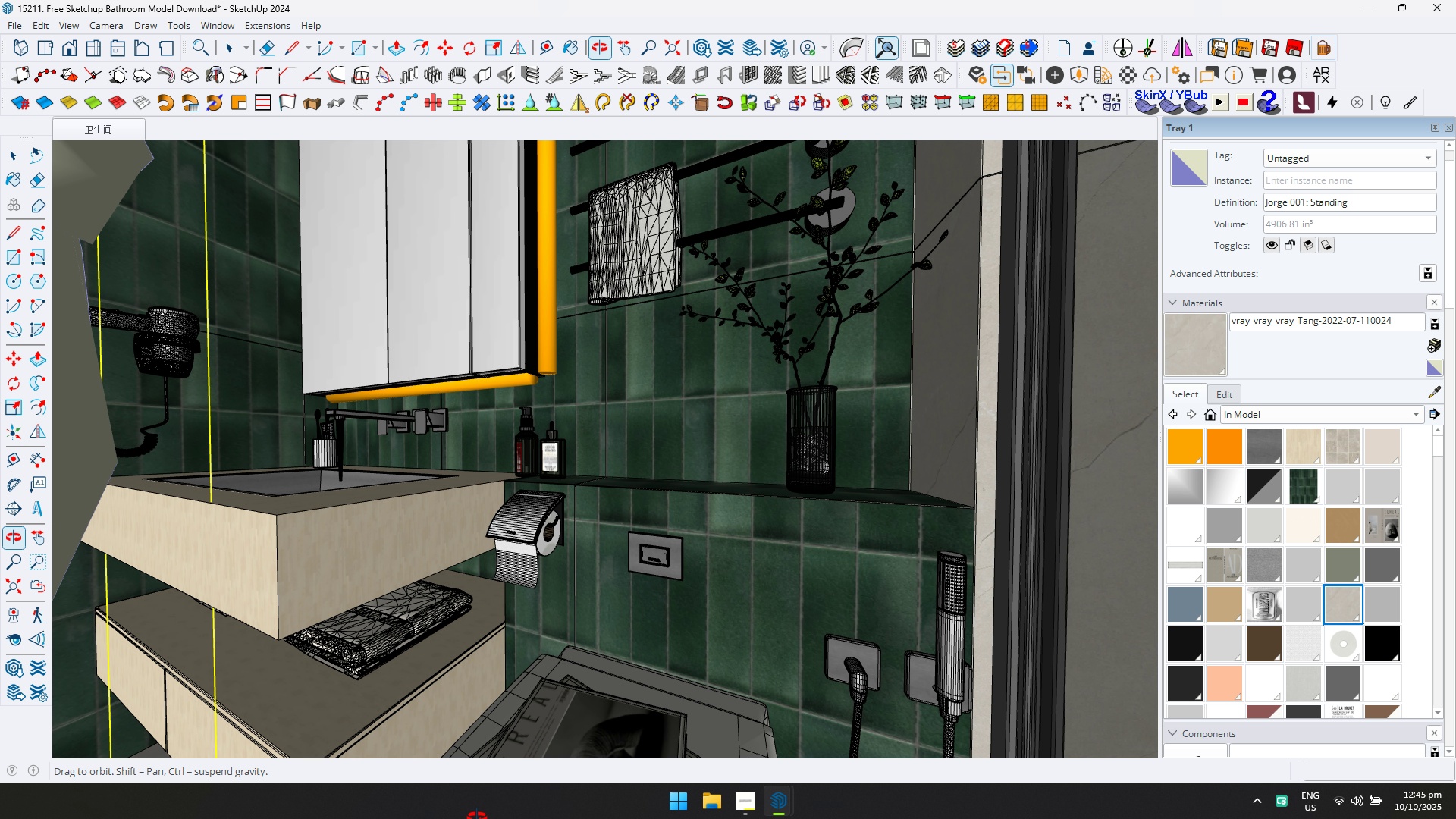 
wait(9.15)
 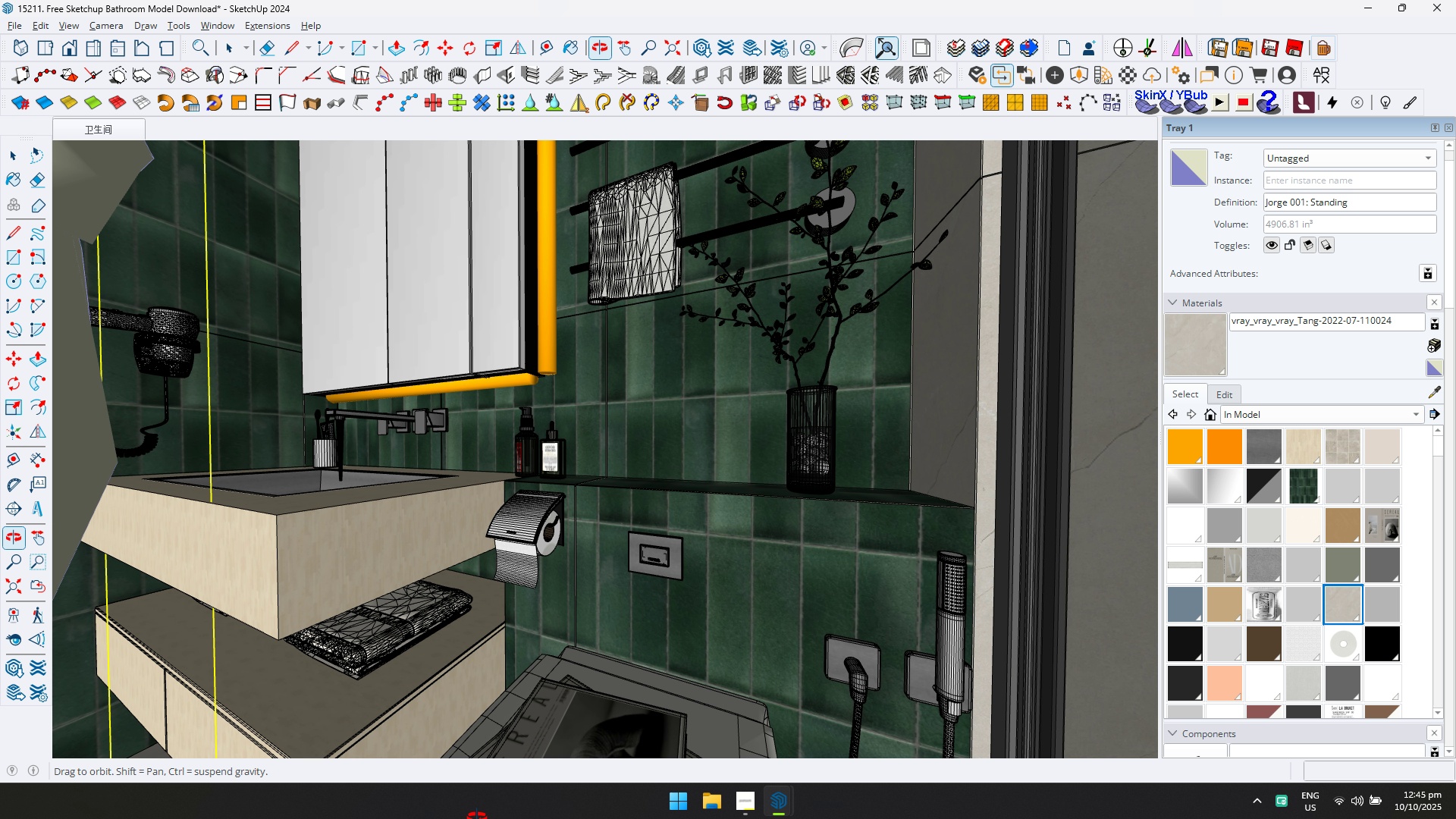 
key(Alt+AltLeft)
 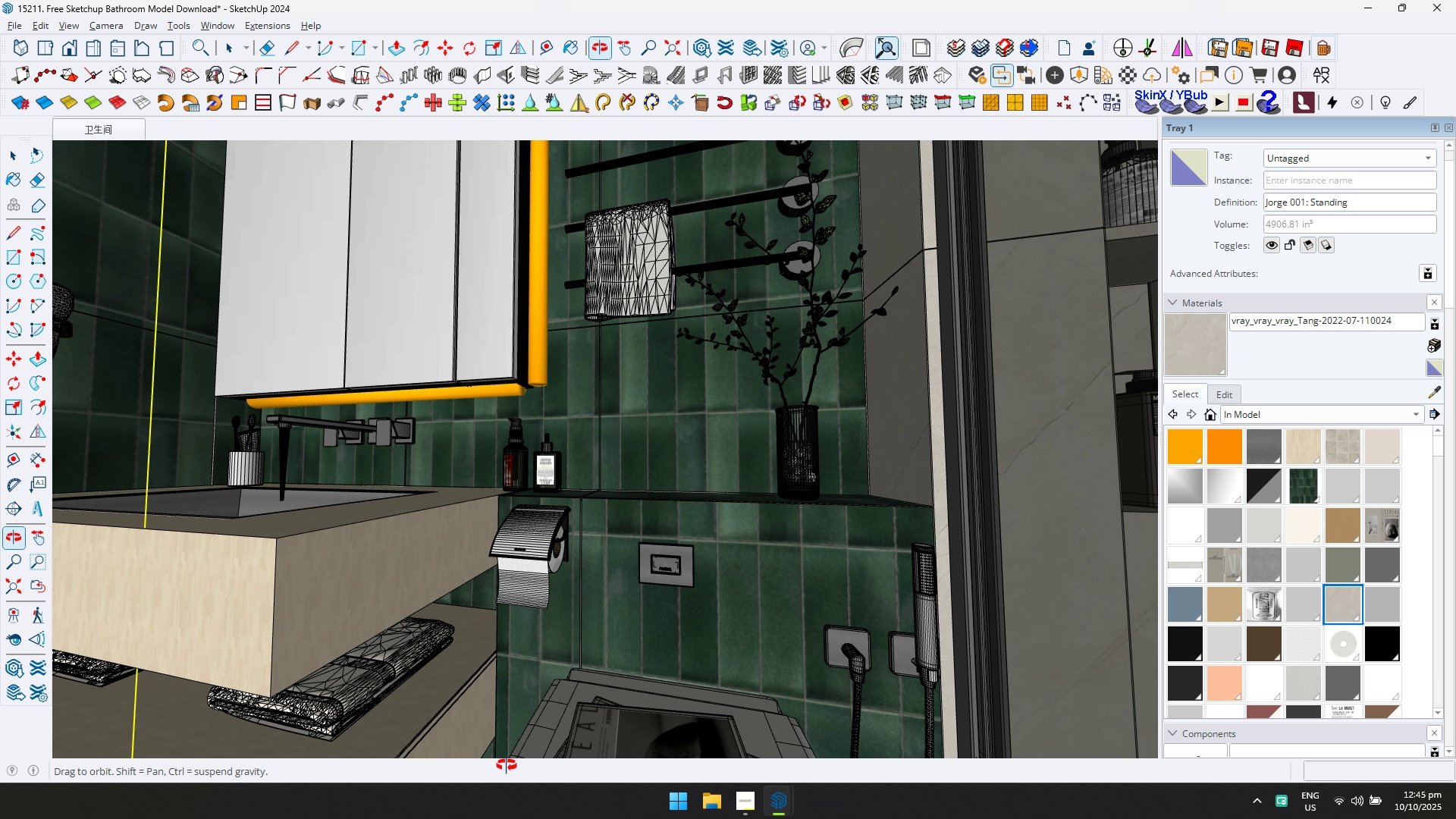 
key(Alt+Tab)
 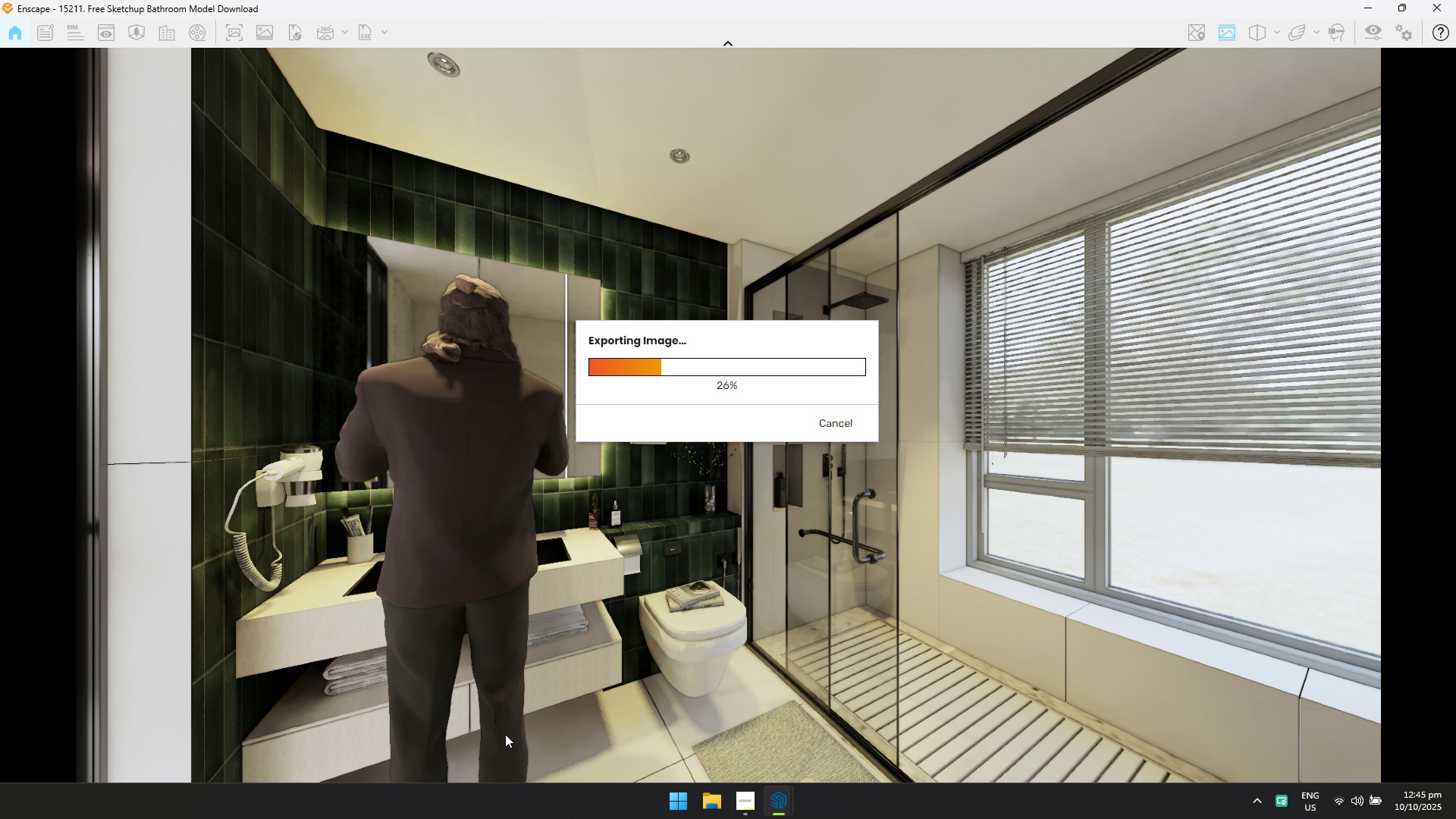 
key(Alt+AltLeft)
 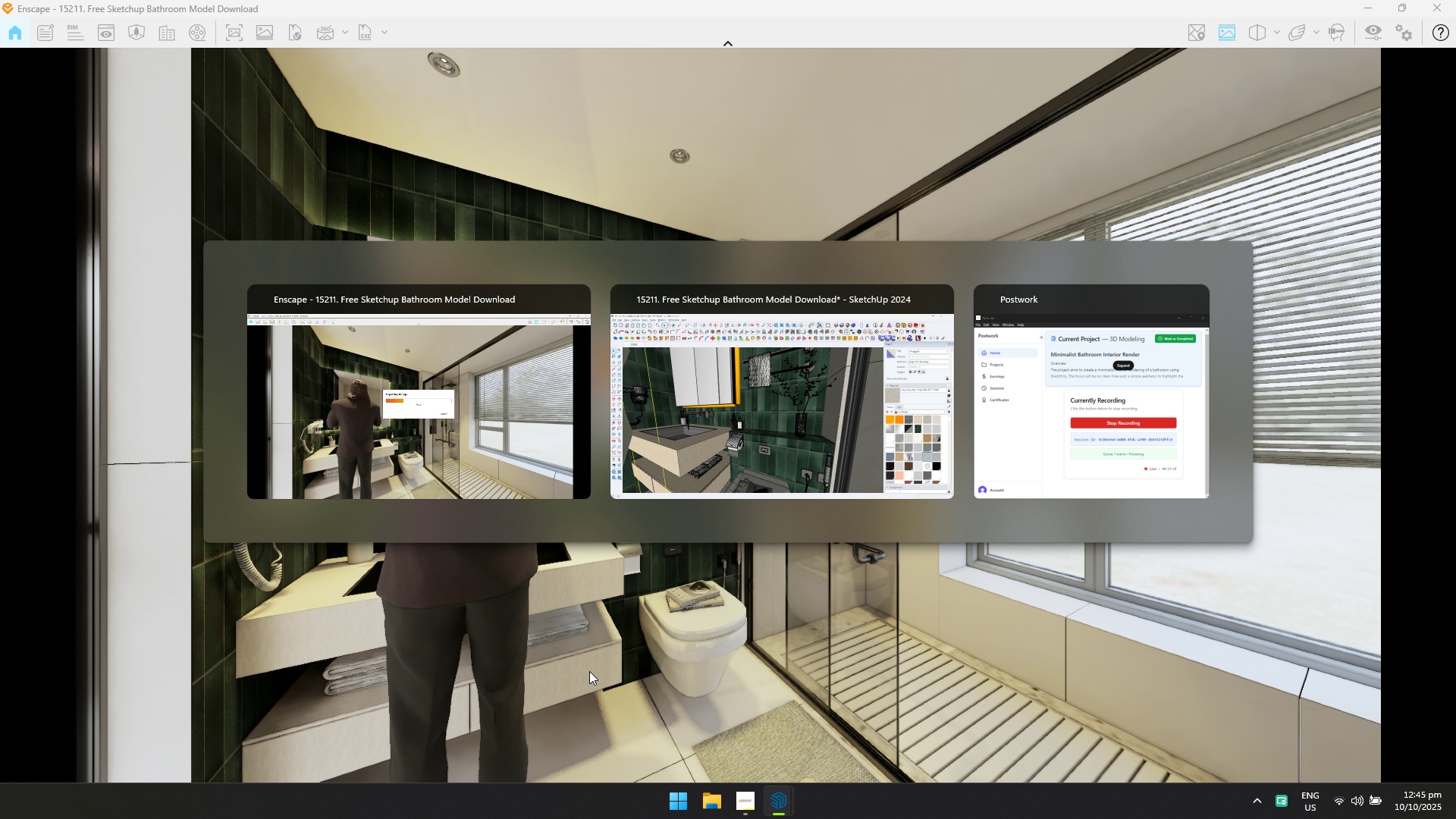 
key(Alt+Tab)
 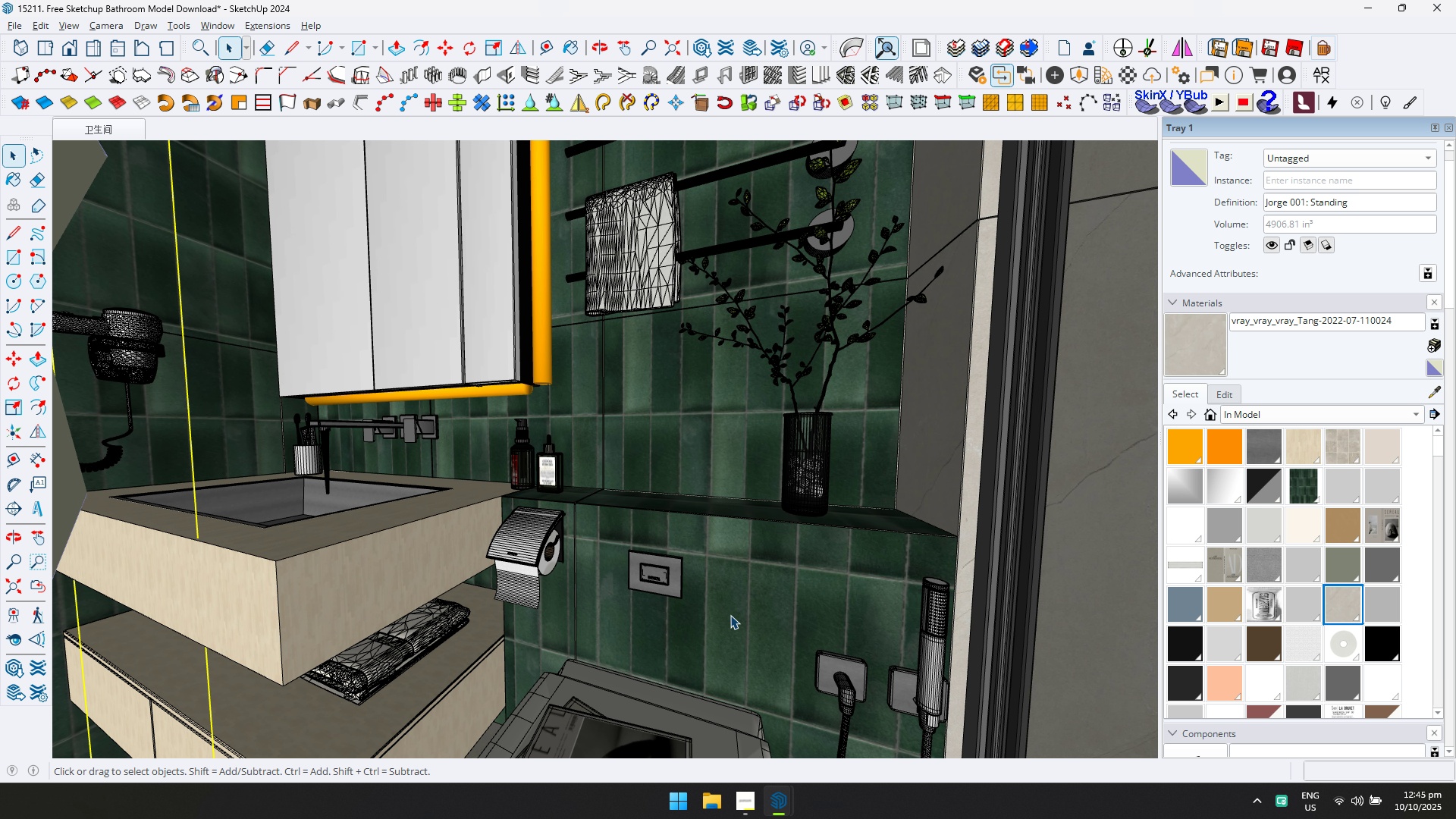 
key(Alt+Tab)
 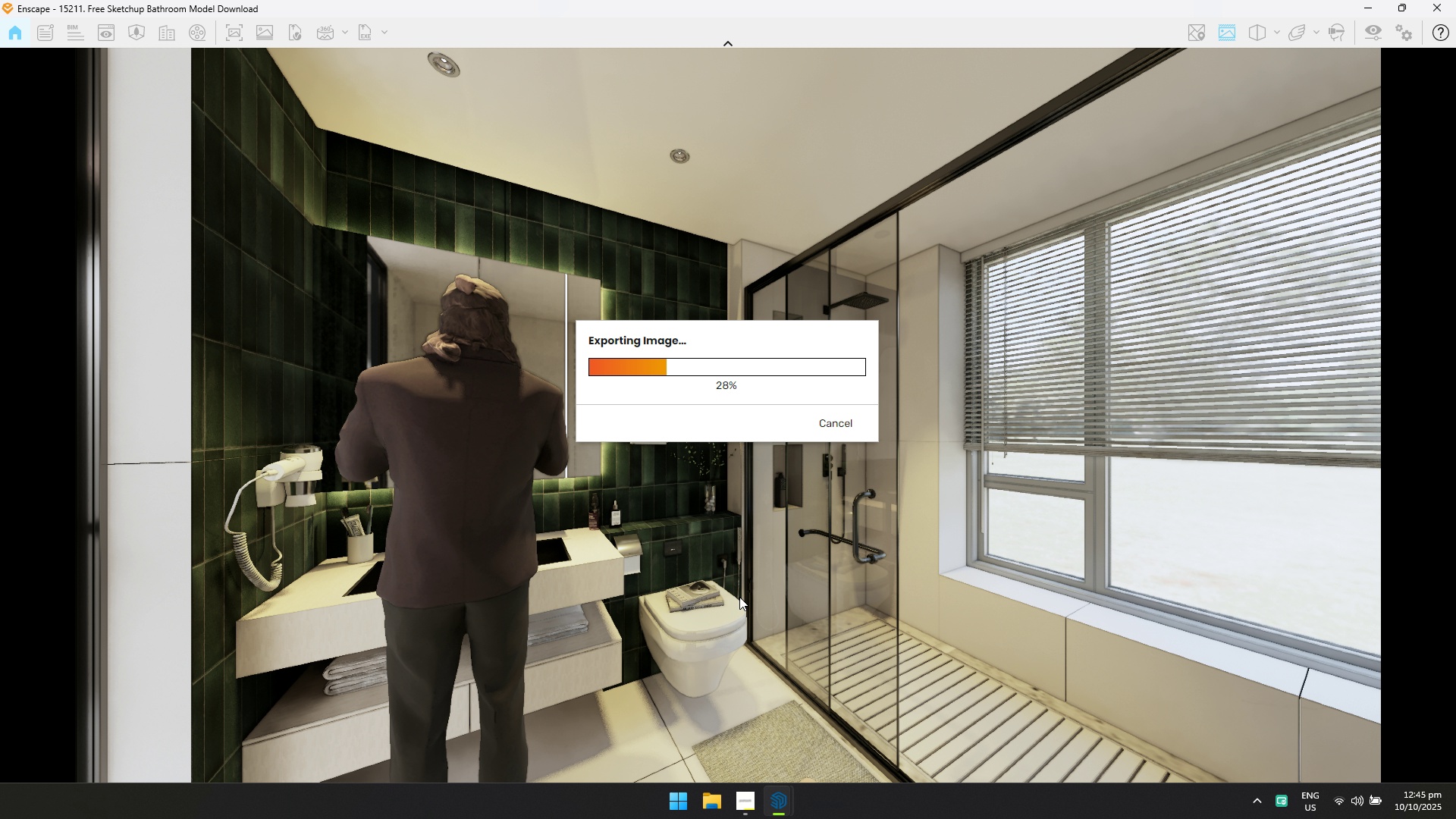 
key(Alt+Tab)
 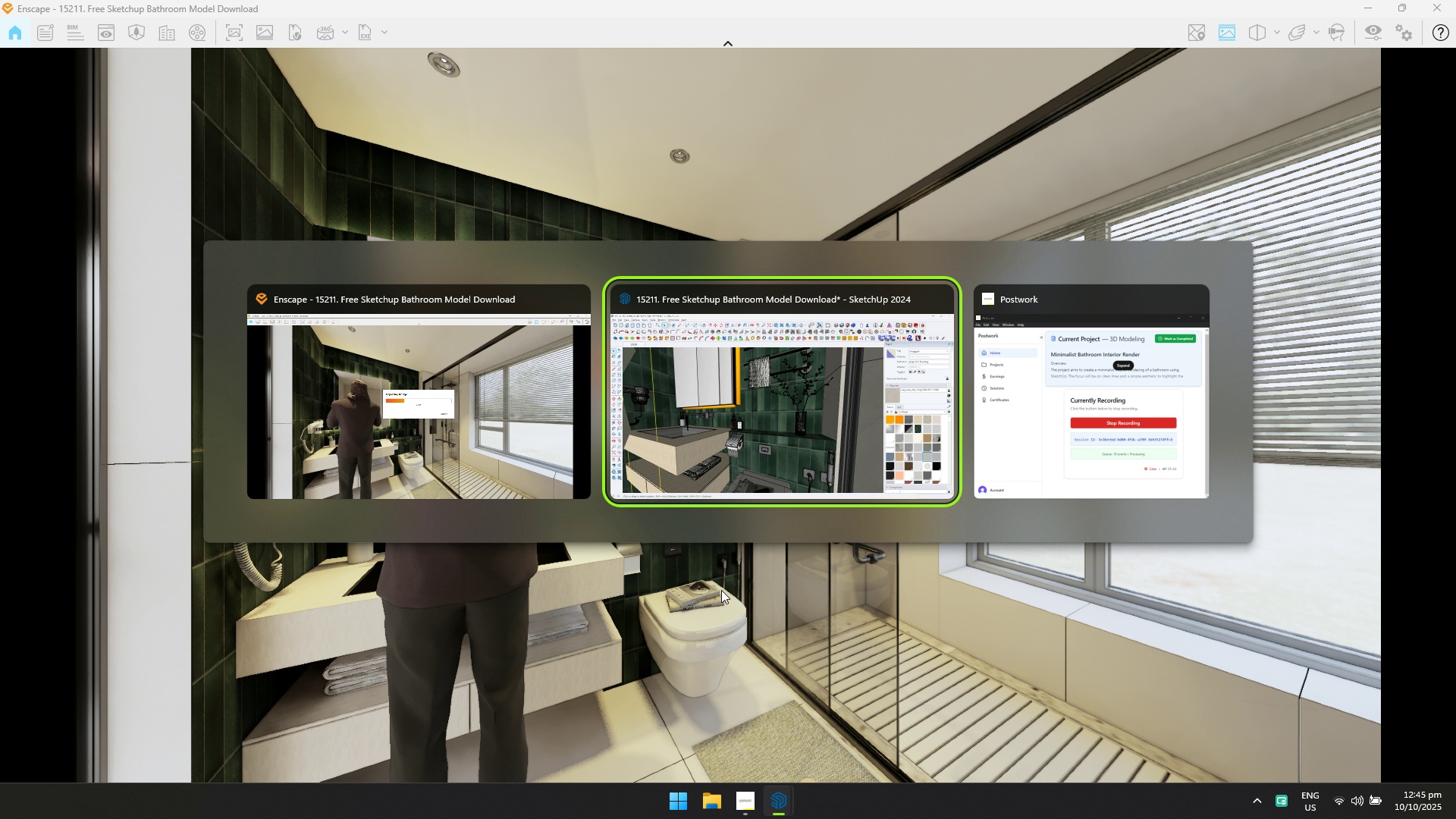 
key(Alt+Tab)